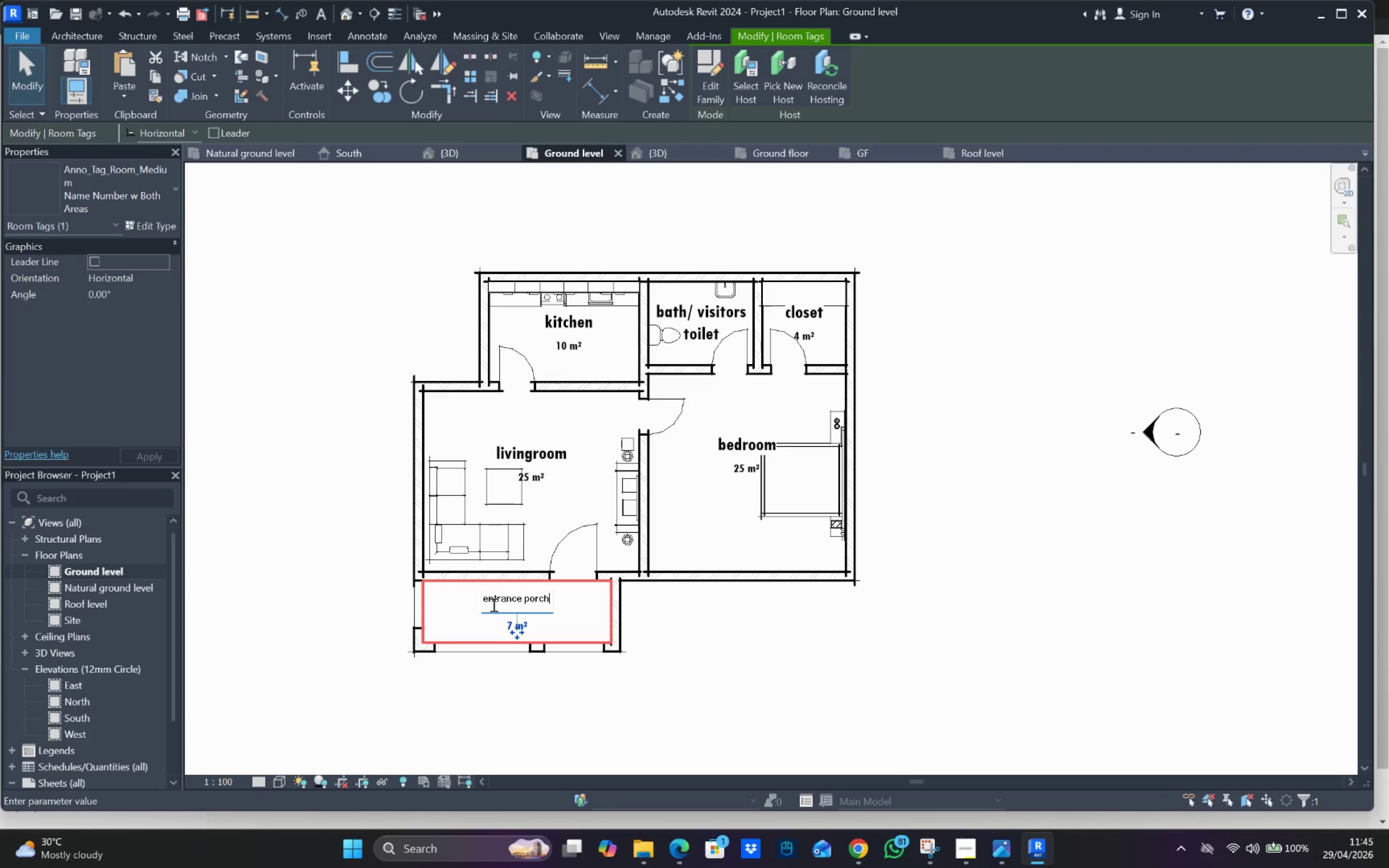 
left_click([488, 601])
 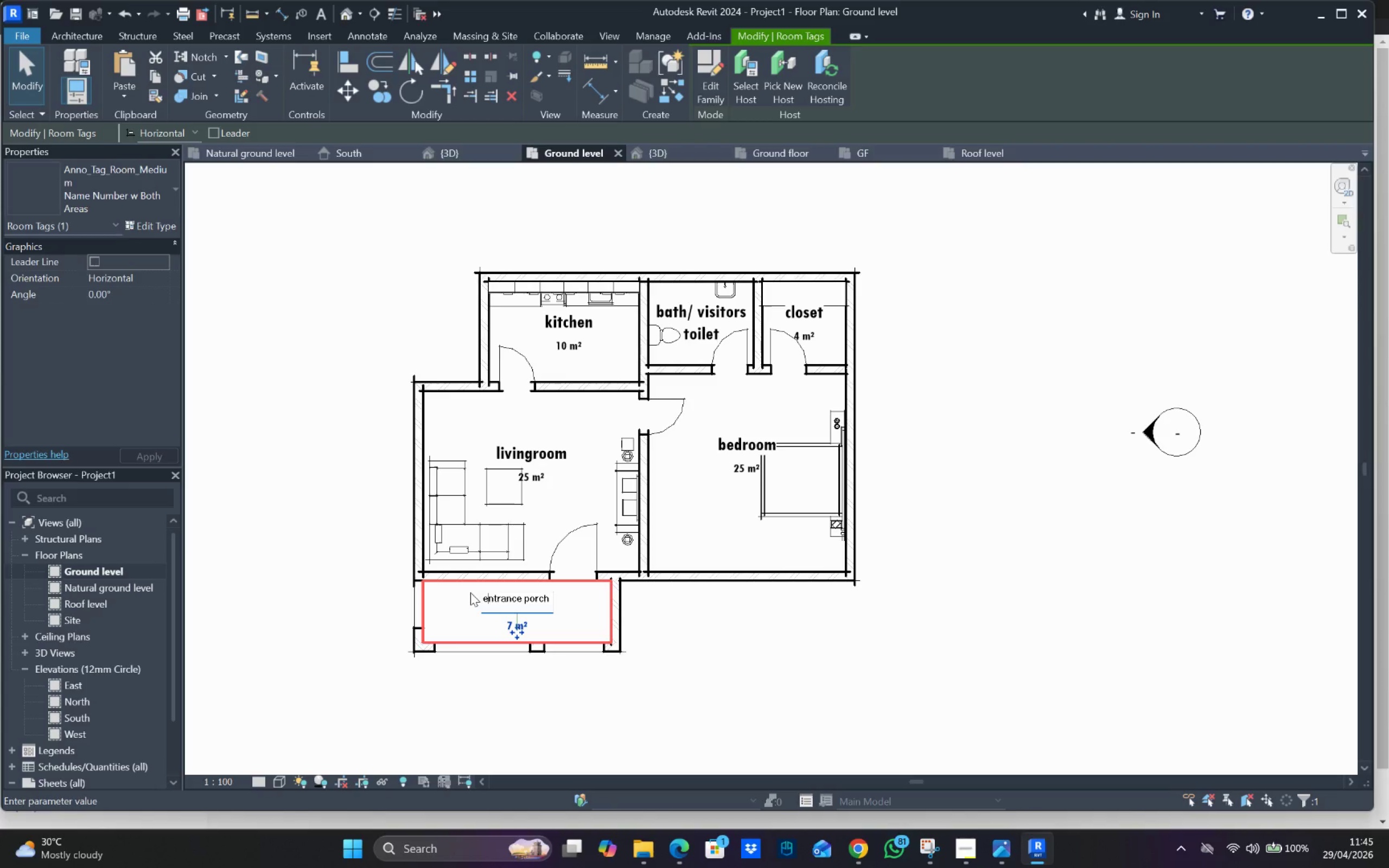 
key(Backspace)
 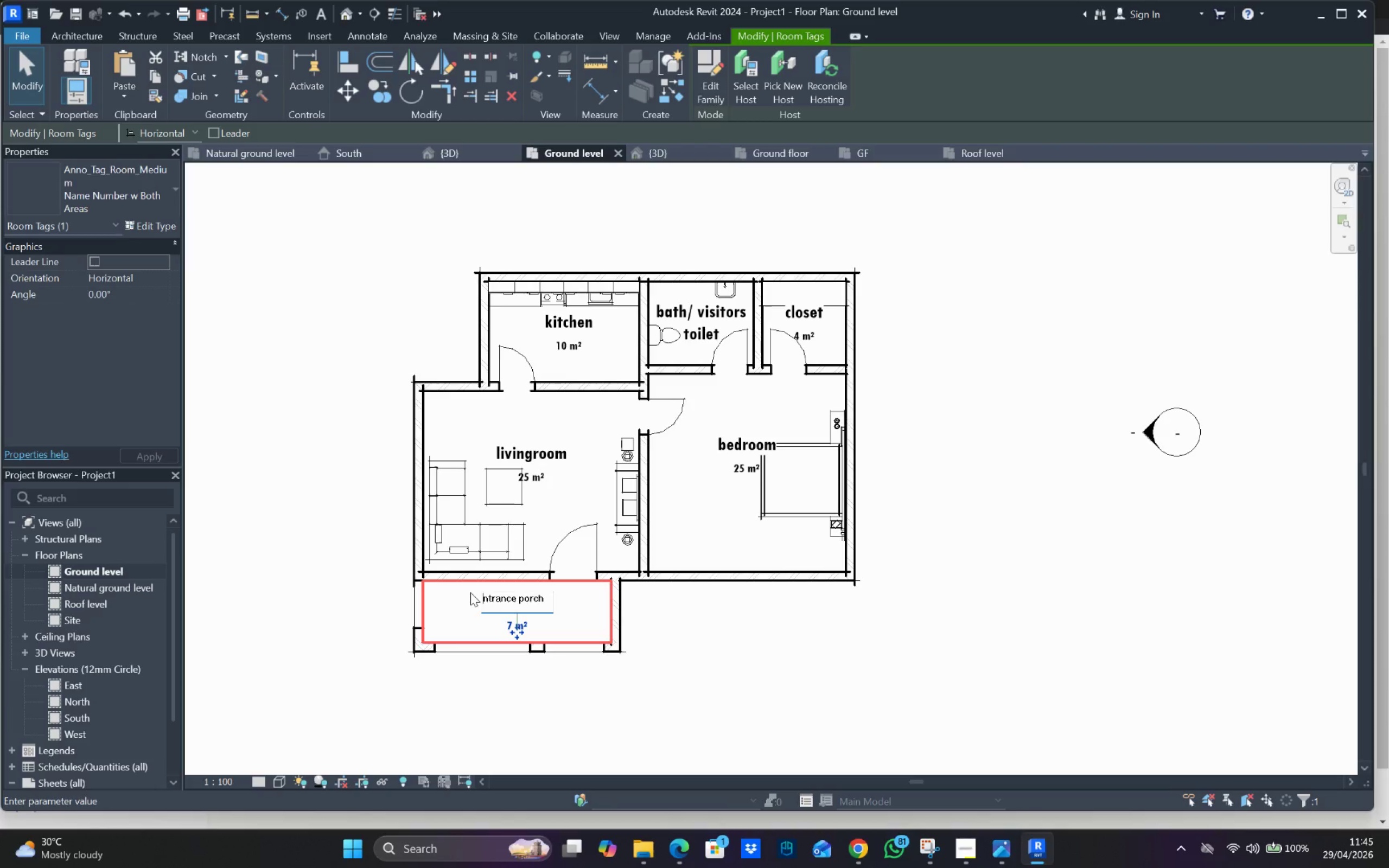 
key(Shift+E)
 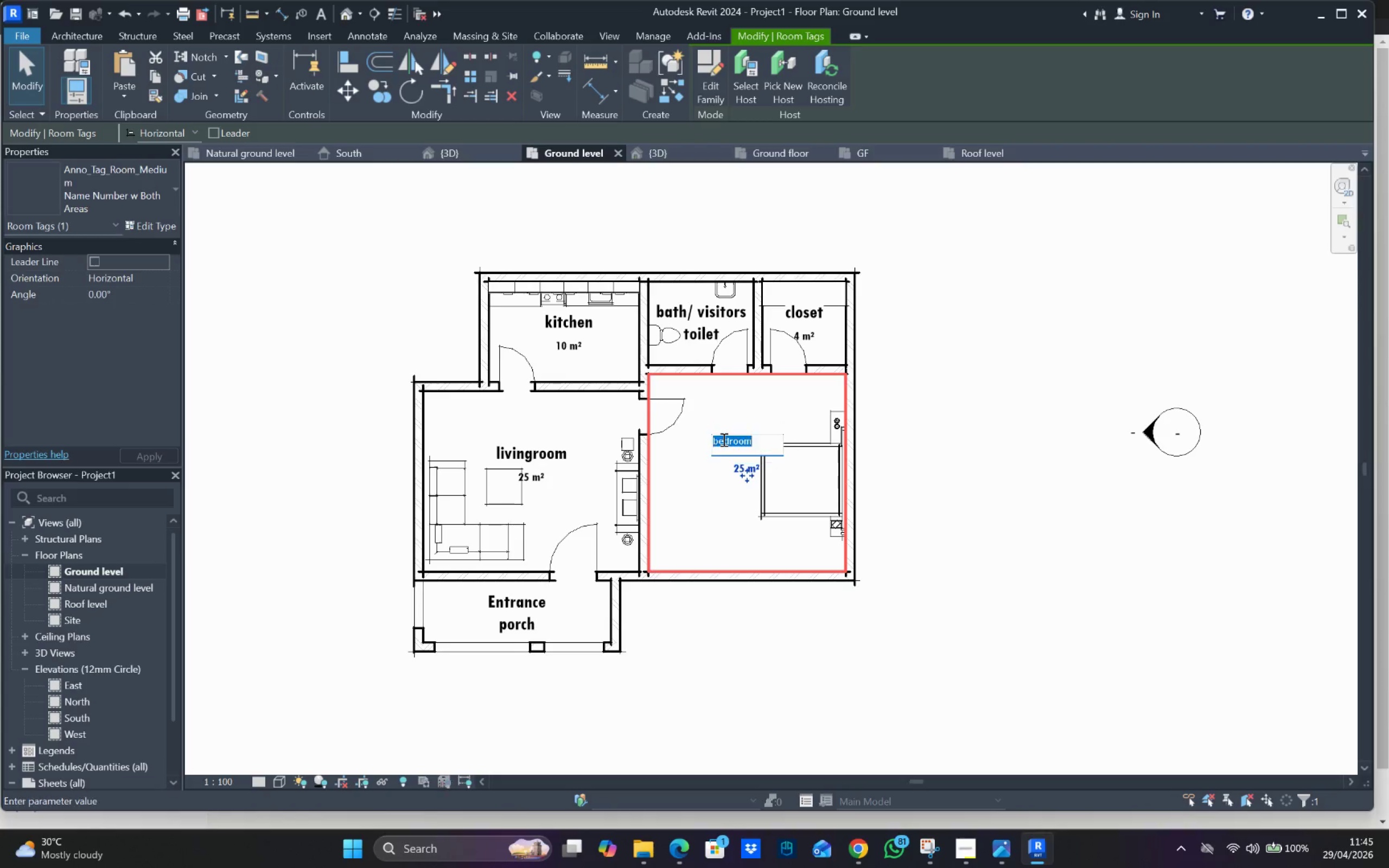 
left_click([718, 443])
 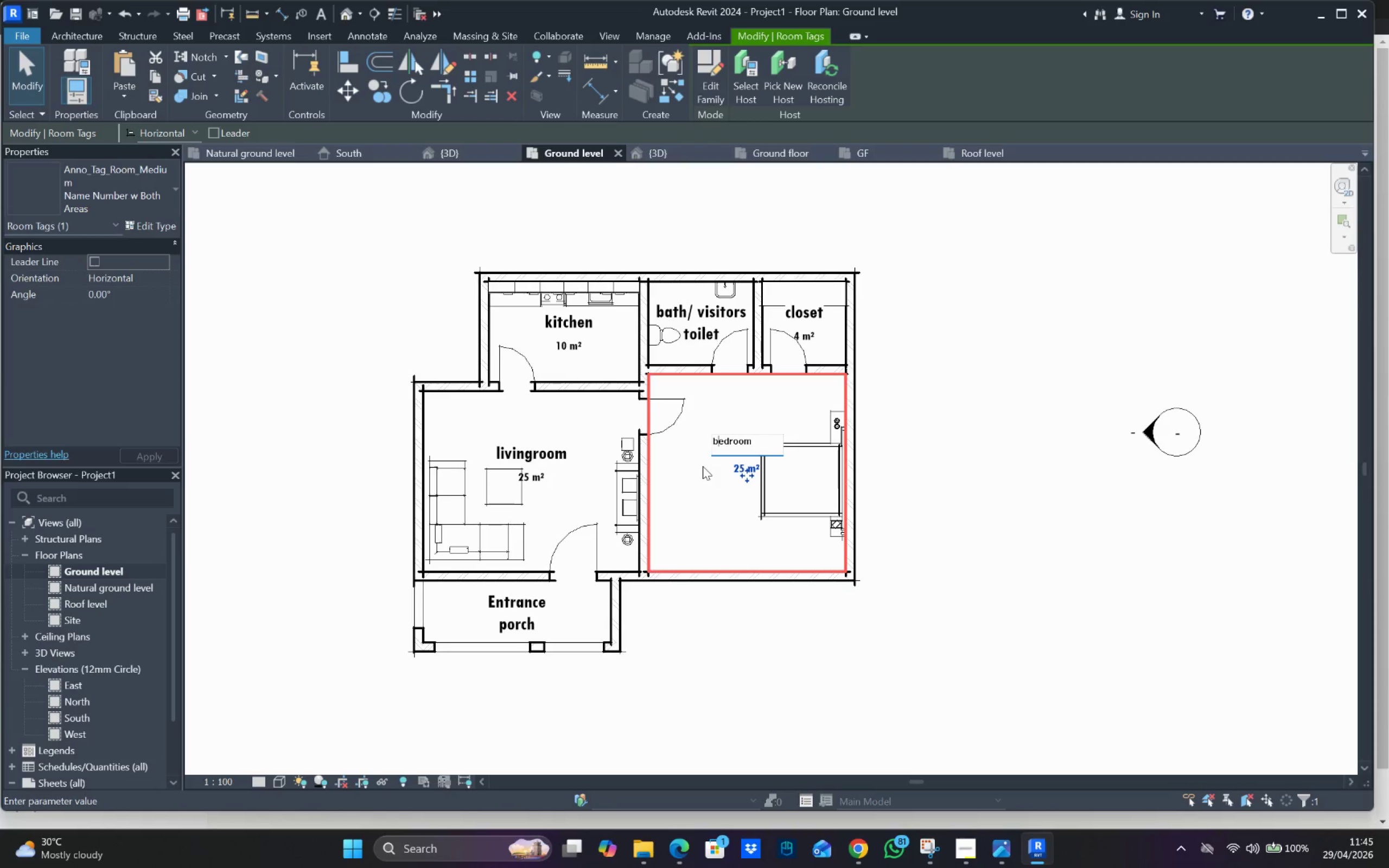 
key(Backspace)
 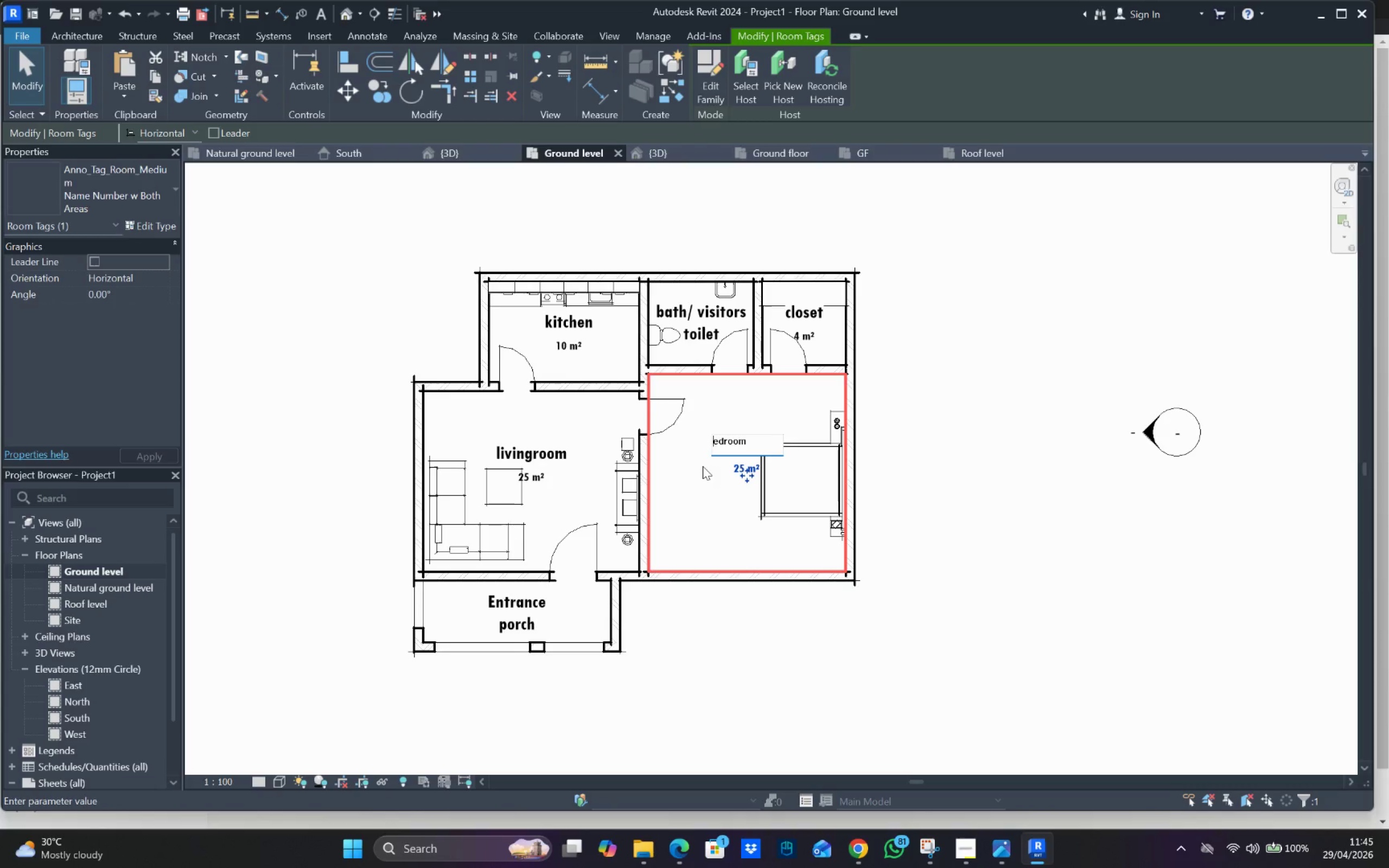 
key(Shift+B)
 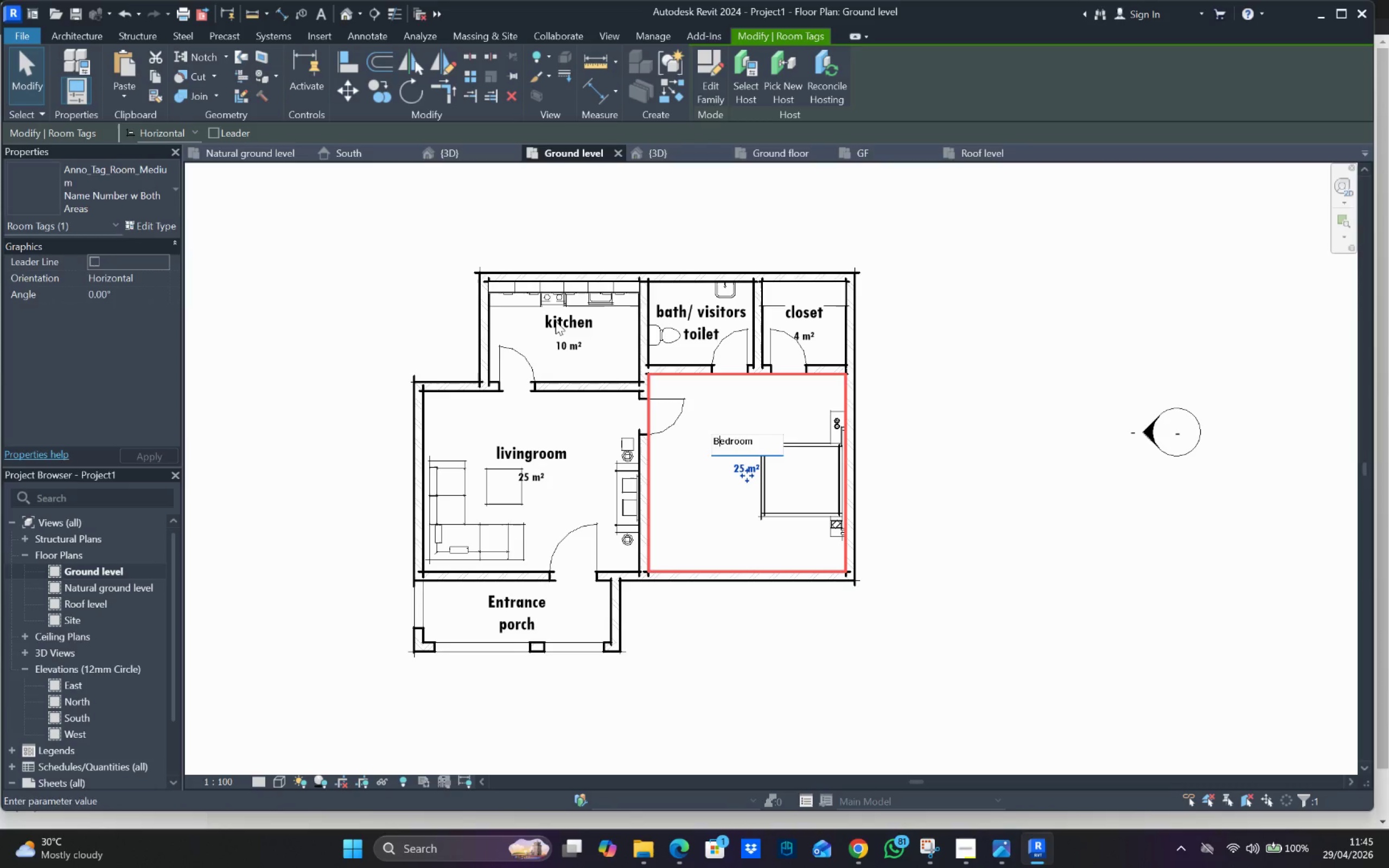 
double_click([558, 317])
 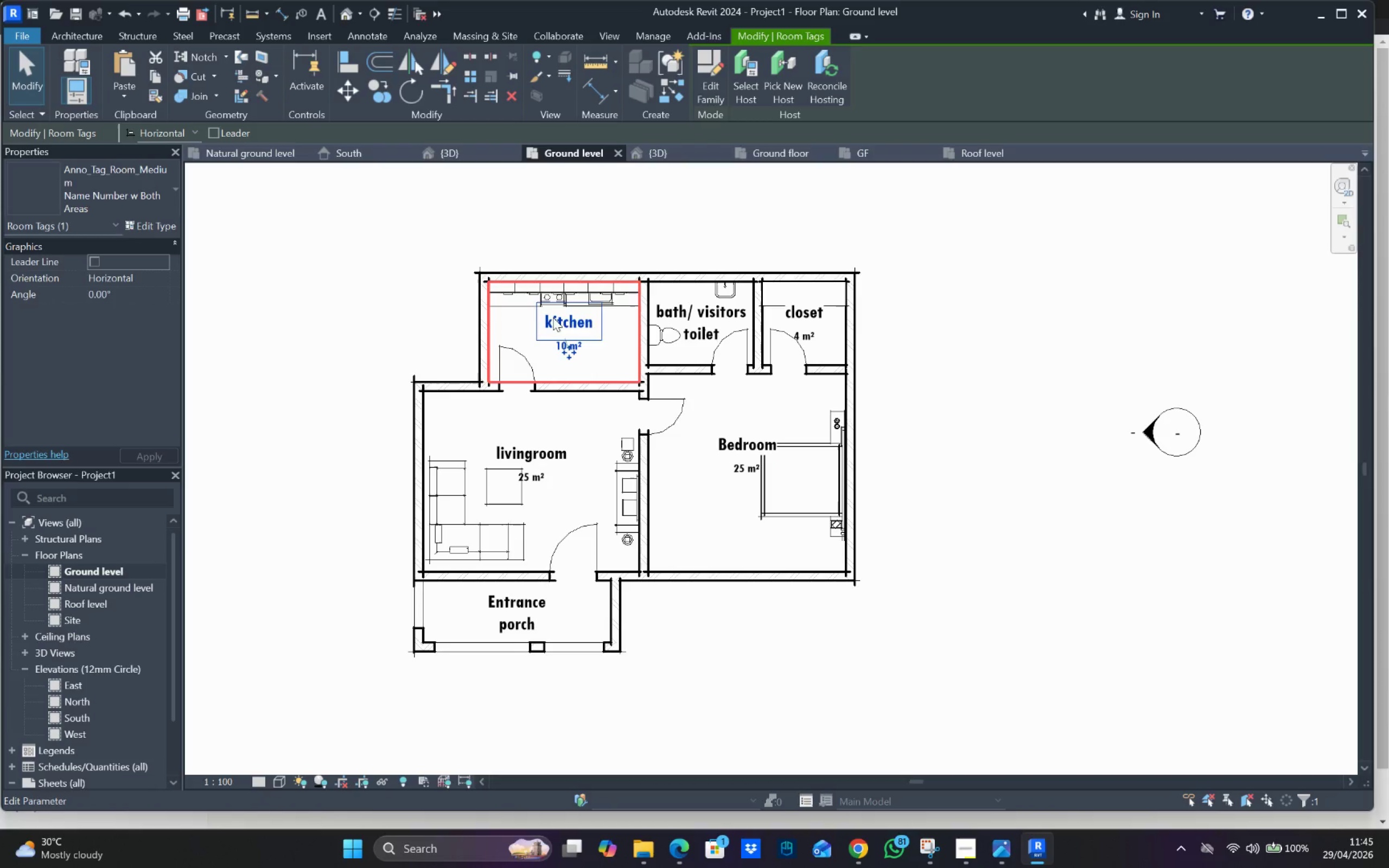 
triple_click([552, 317])
 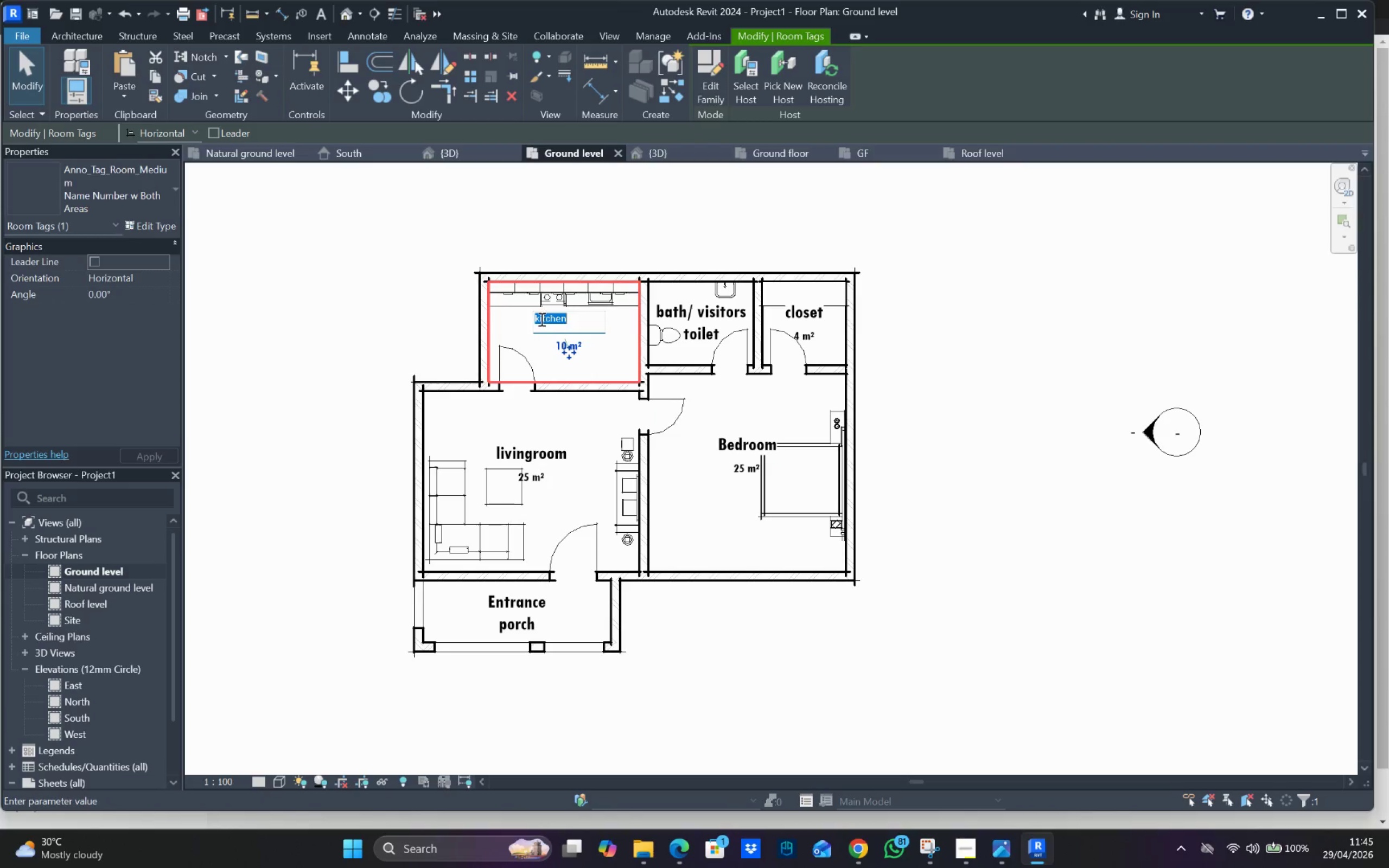 
left_click([538, 320])
 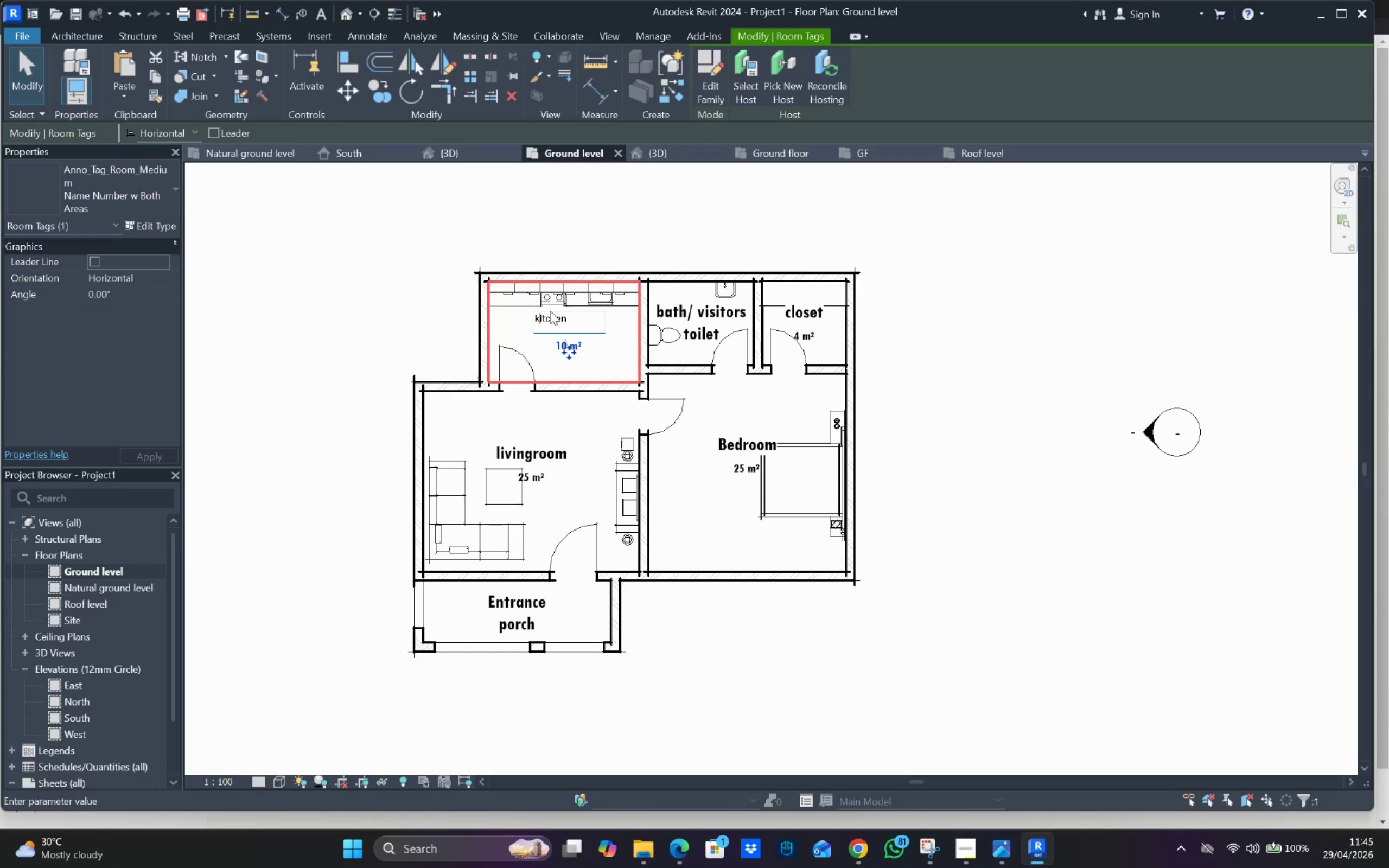 
key(Backspace)
 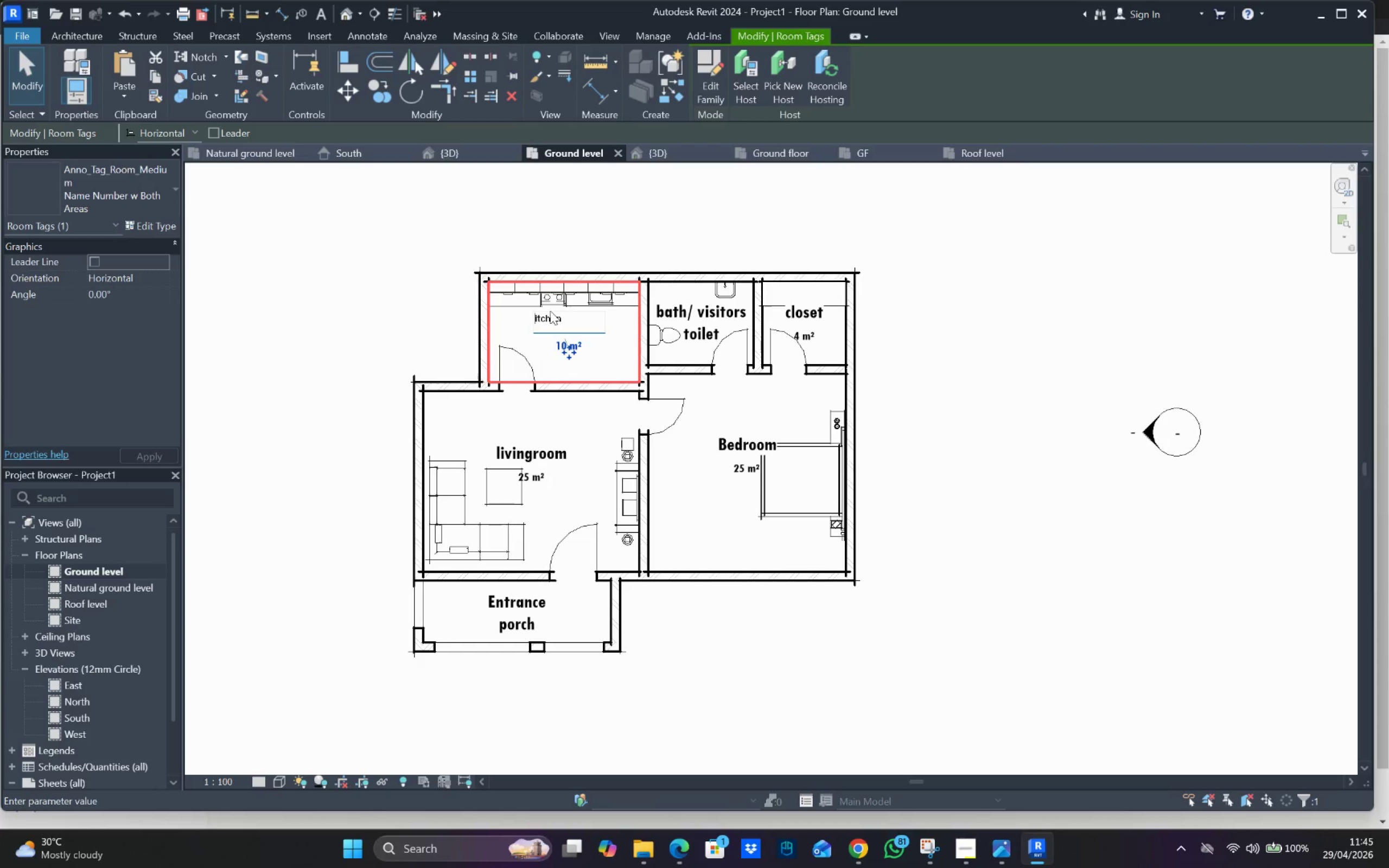 
key(Shift+K)
 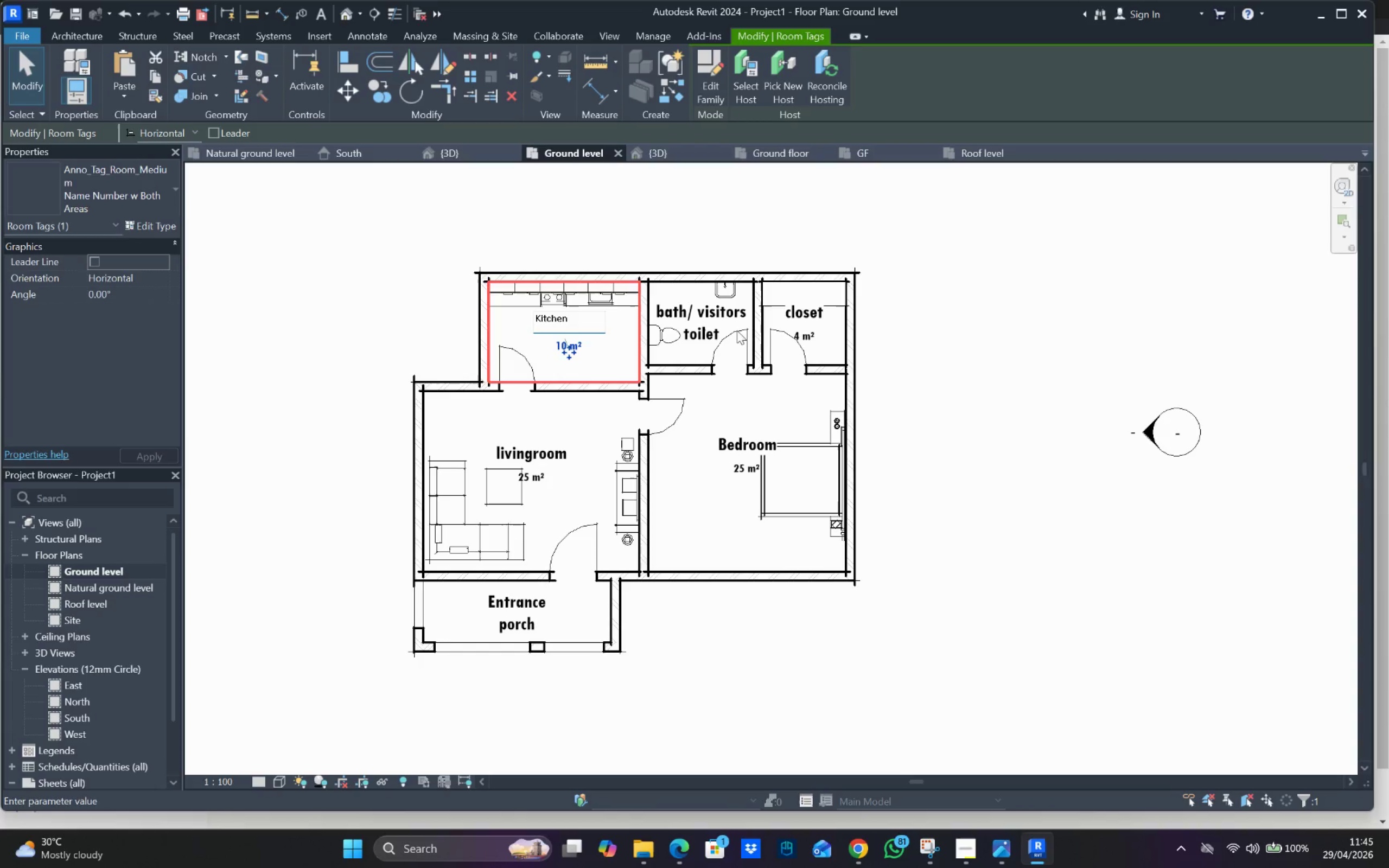 
double_click([797, 315])
 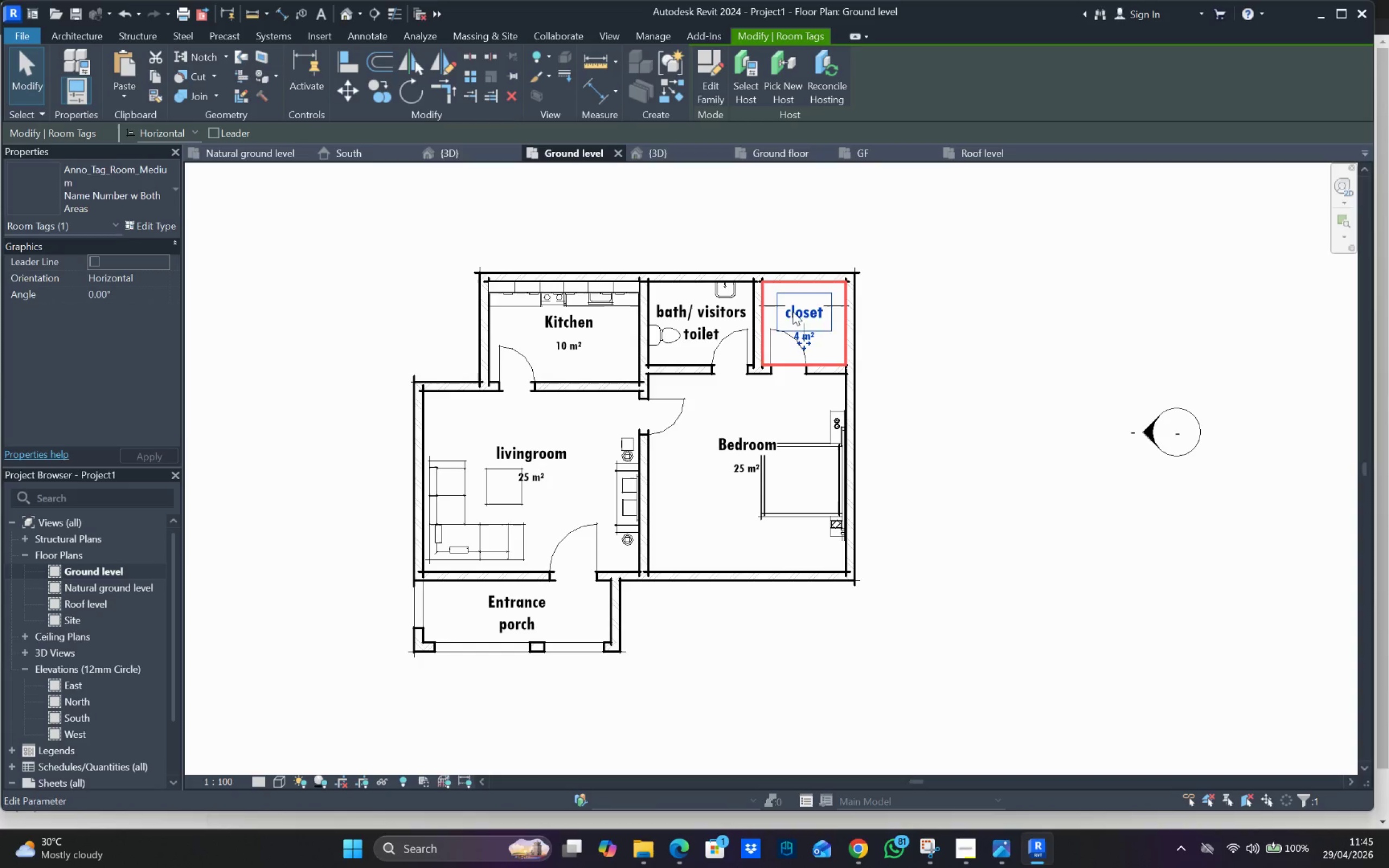 
left_click([788, 309])
 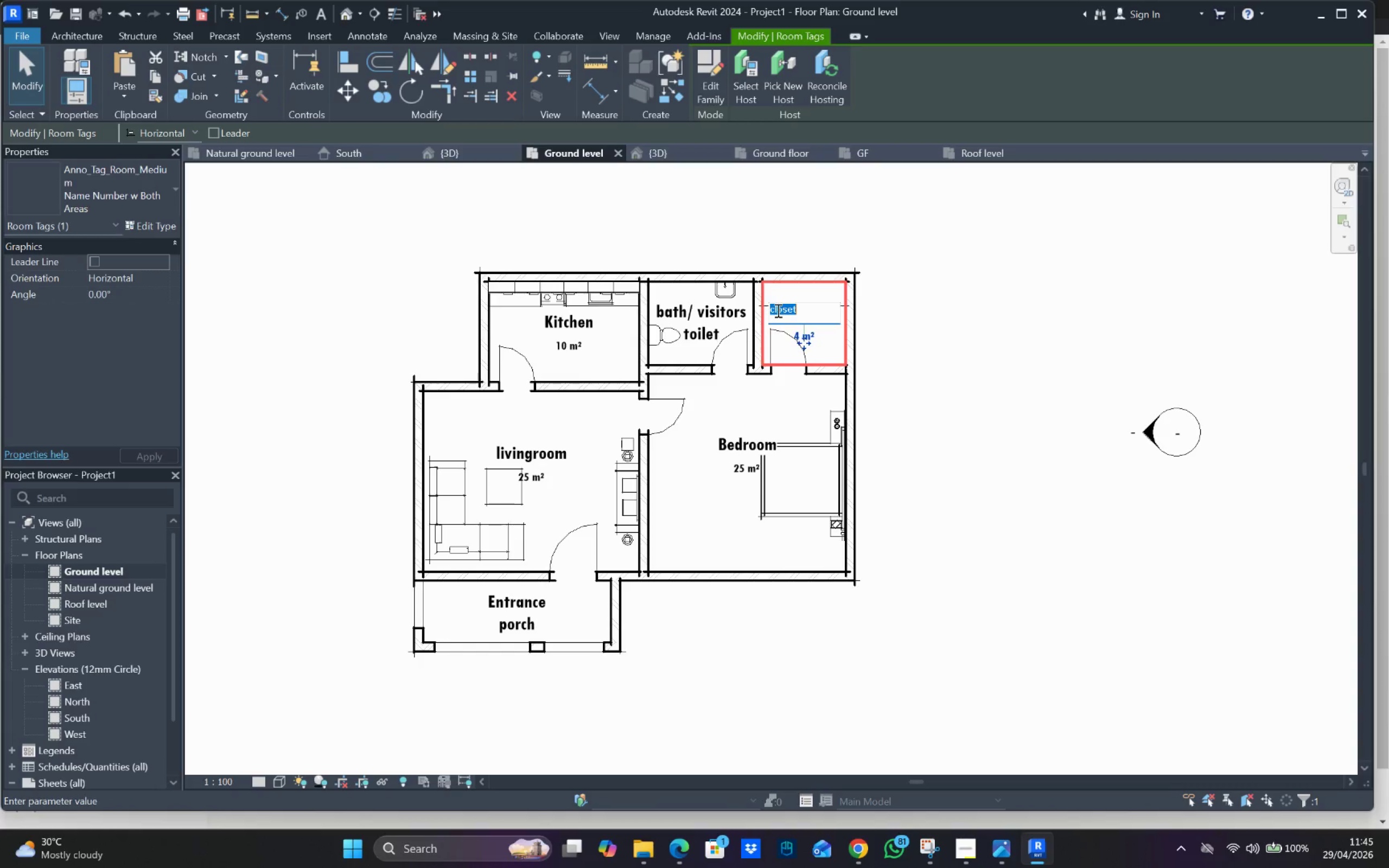 
left_click([775, 310])
 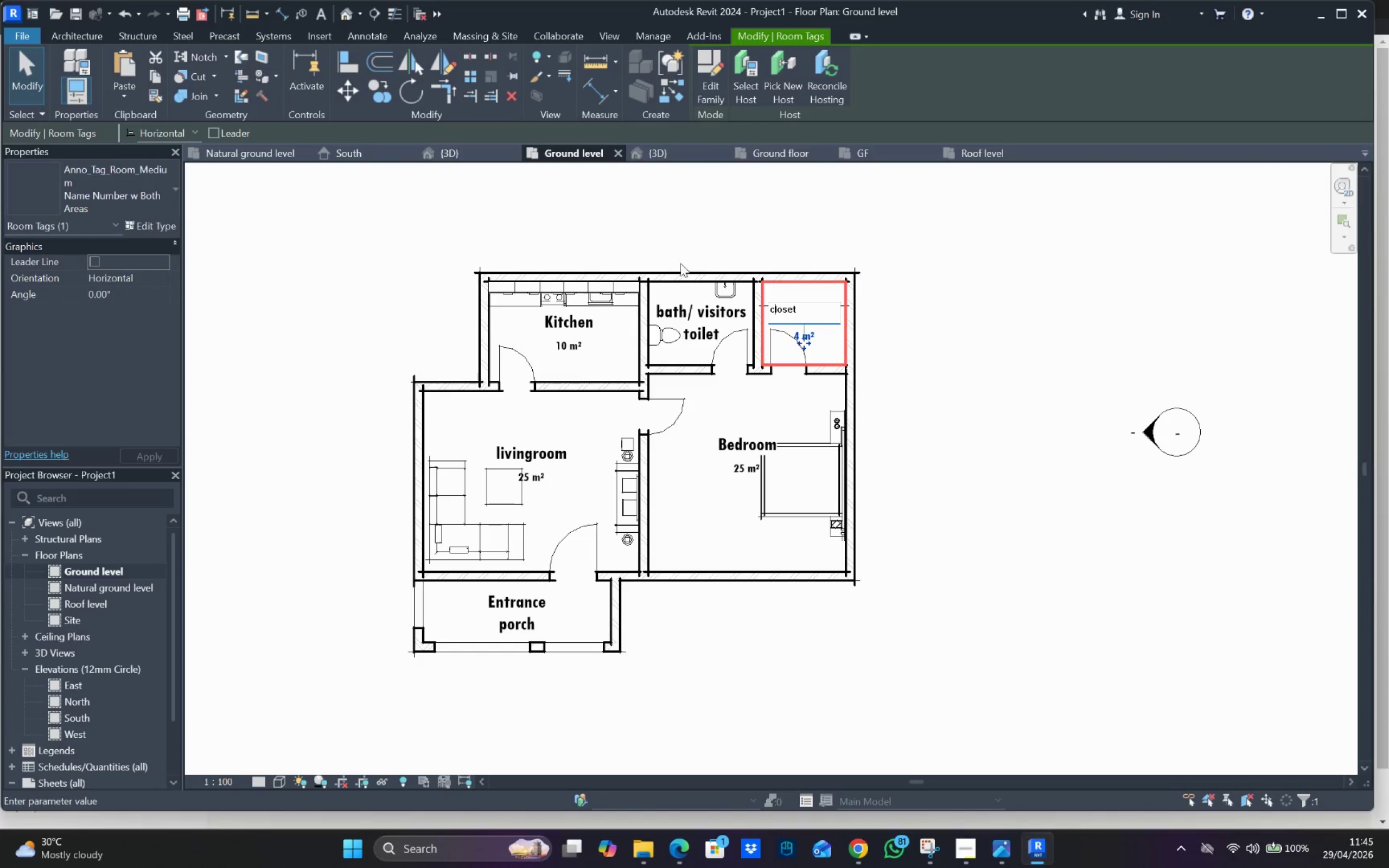 
key(Shift+Backspace)
 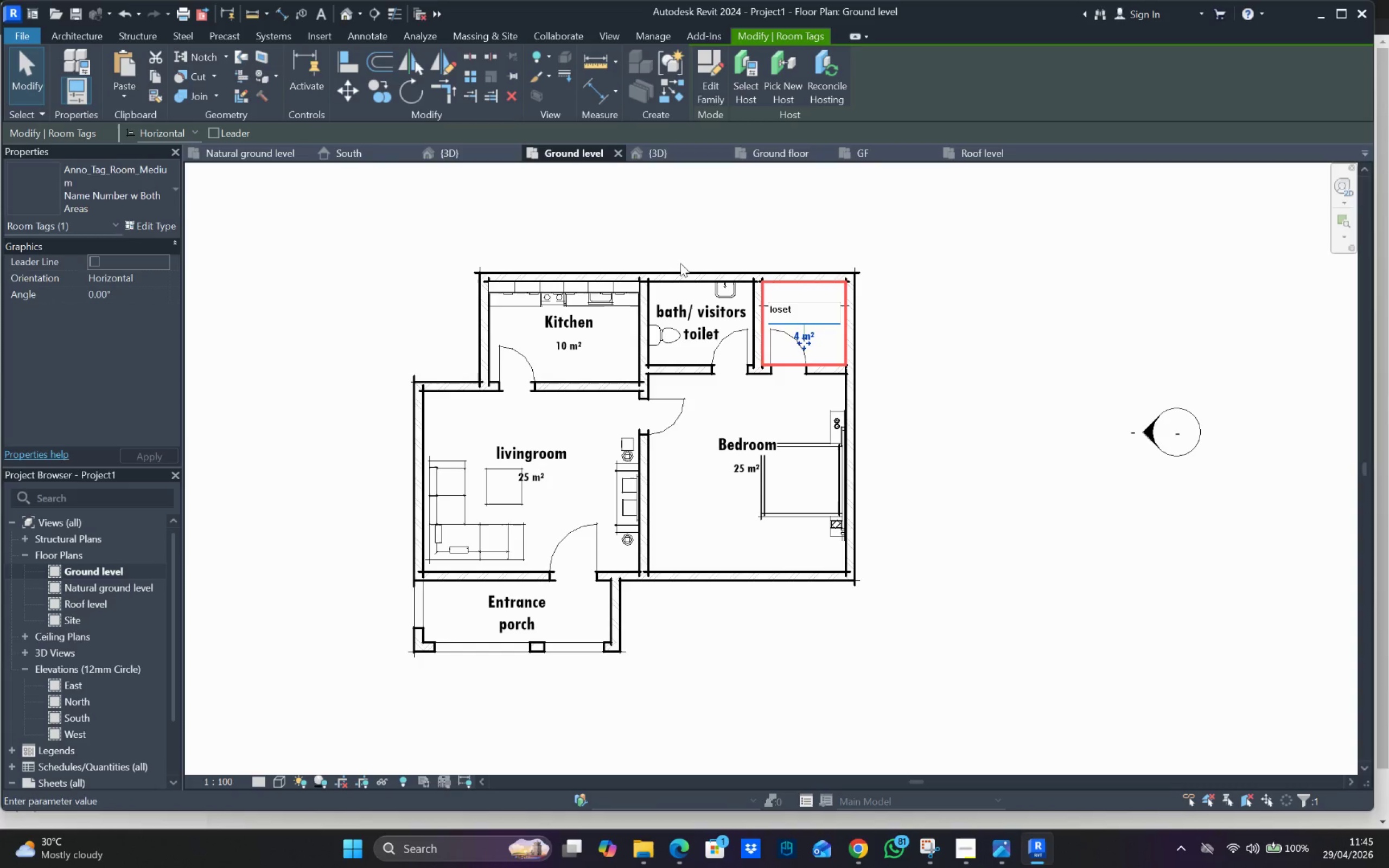 
key(Shift+C)
 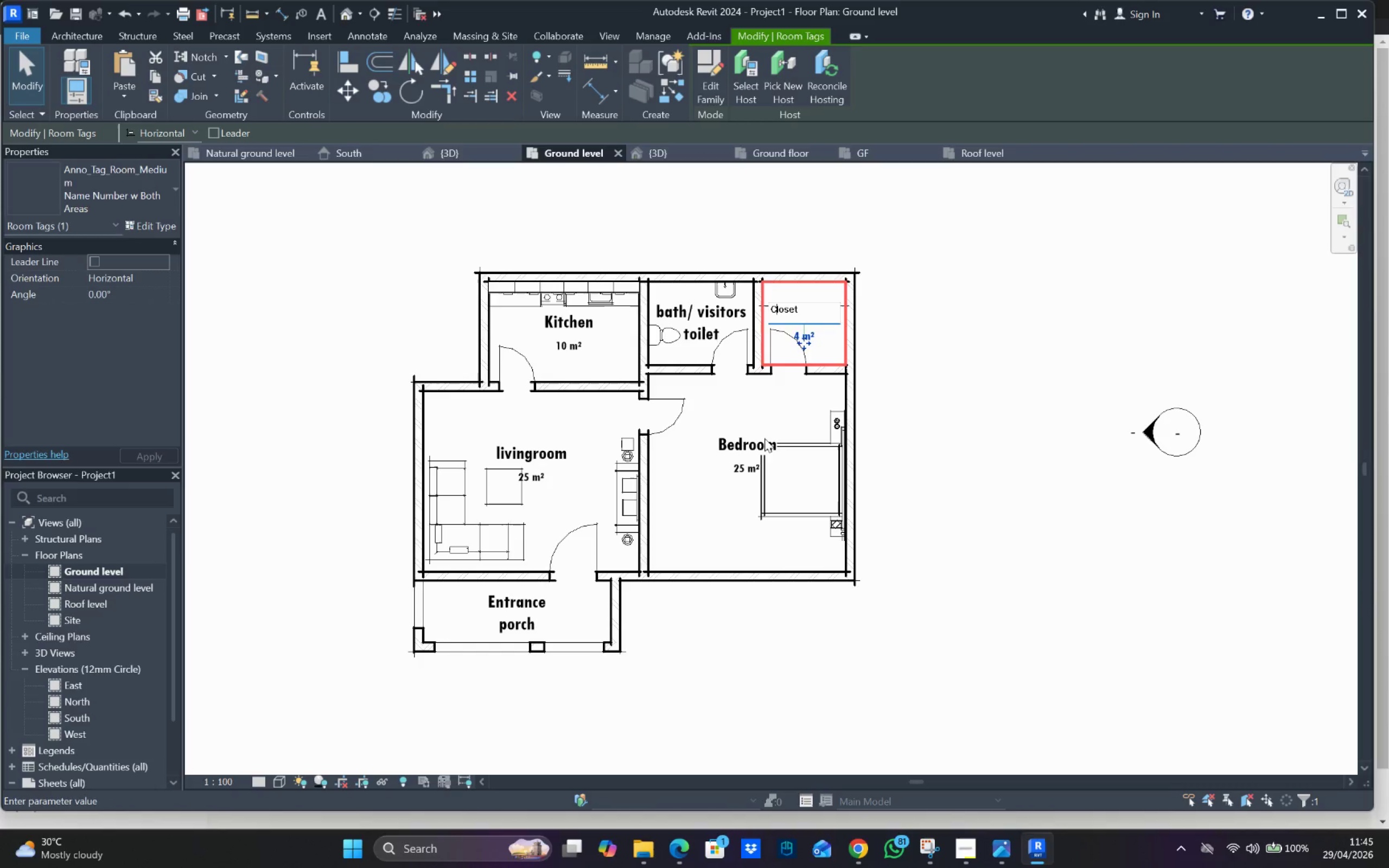 
left_click([762, 402])
 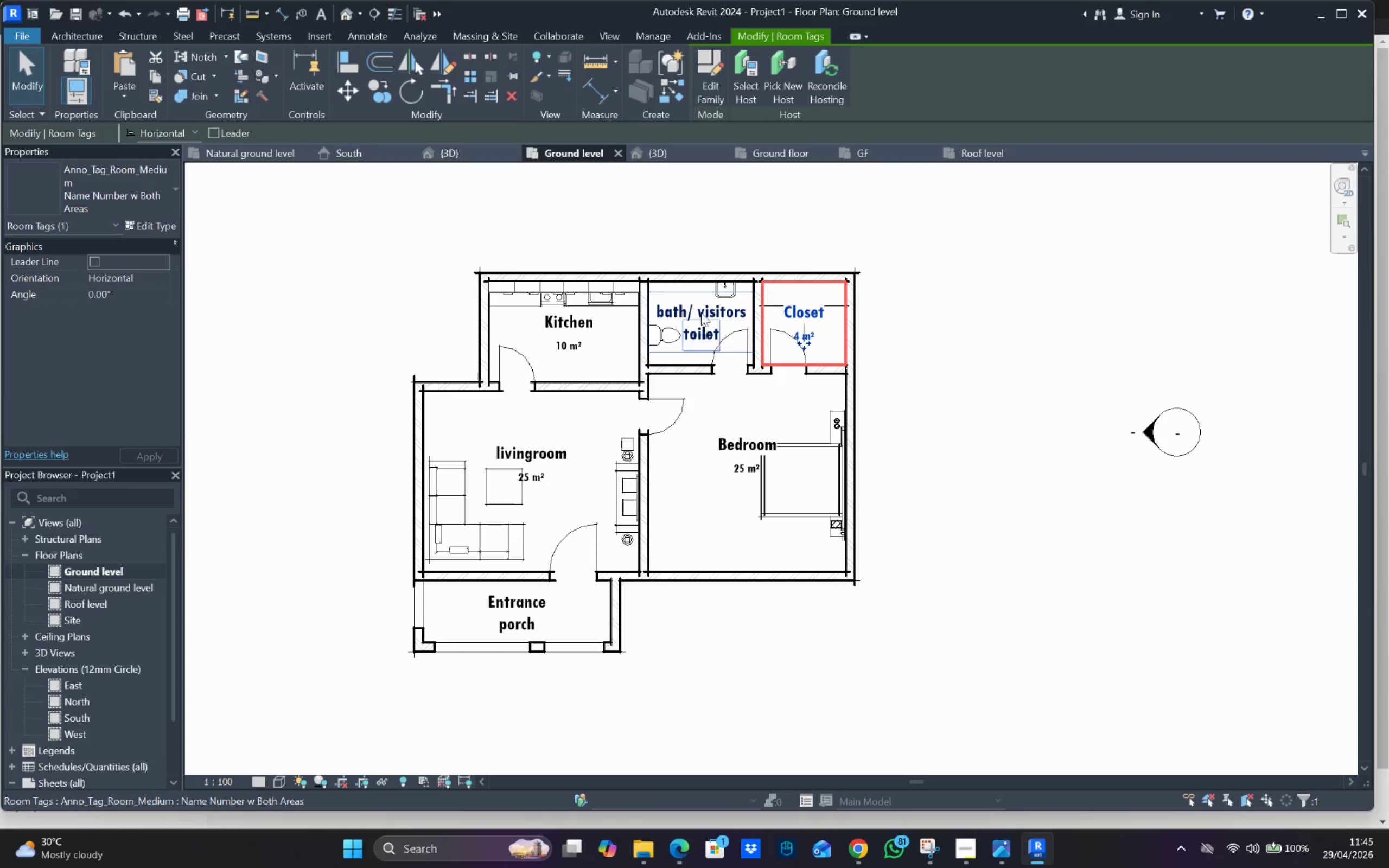 
left_click([699, 310])
 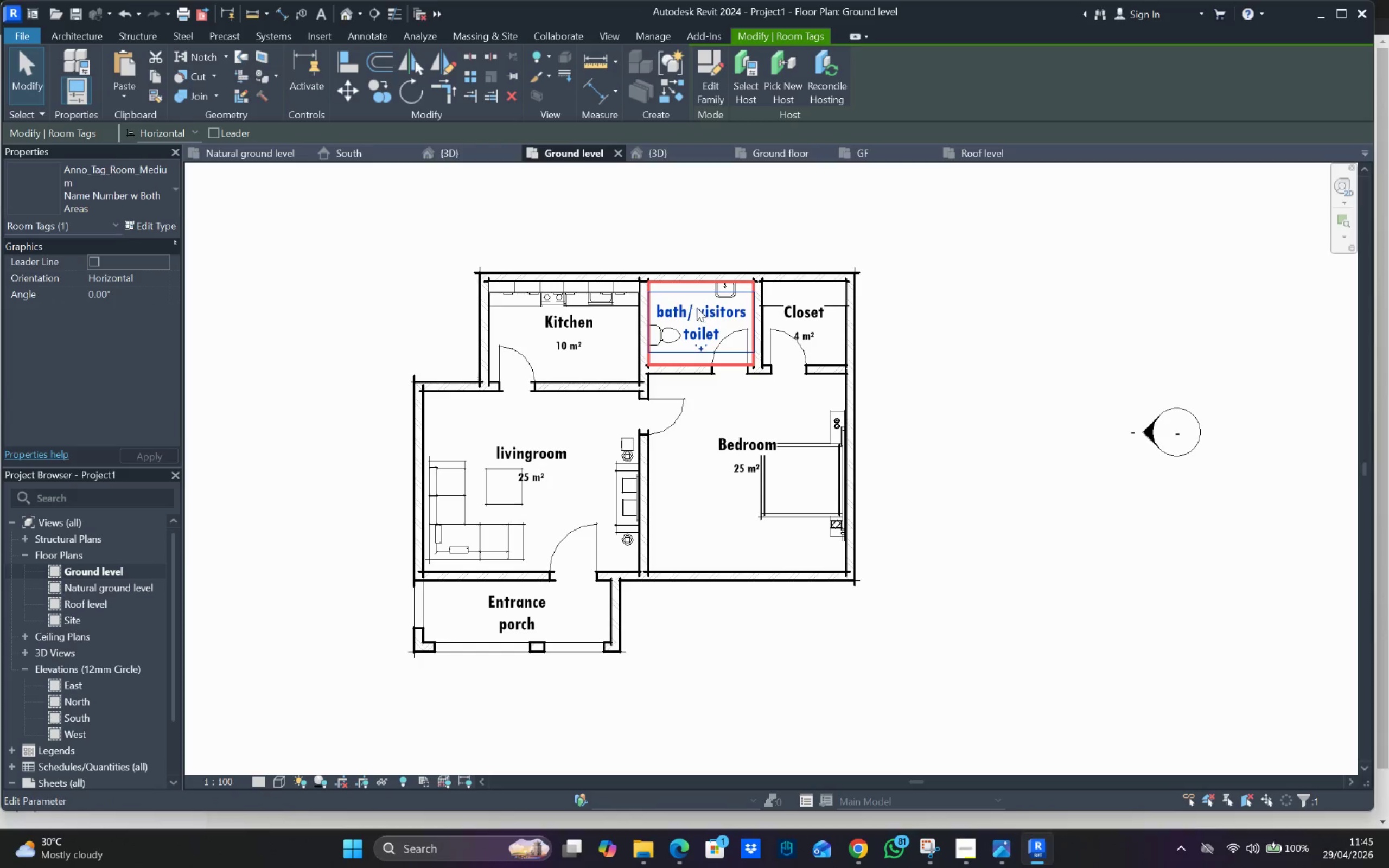 
left_click([696, 305])
 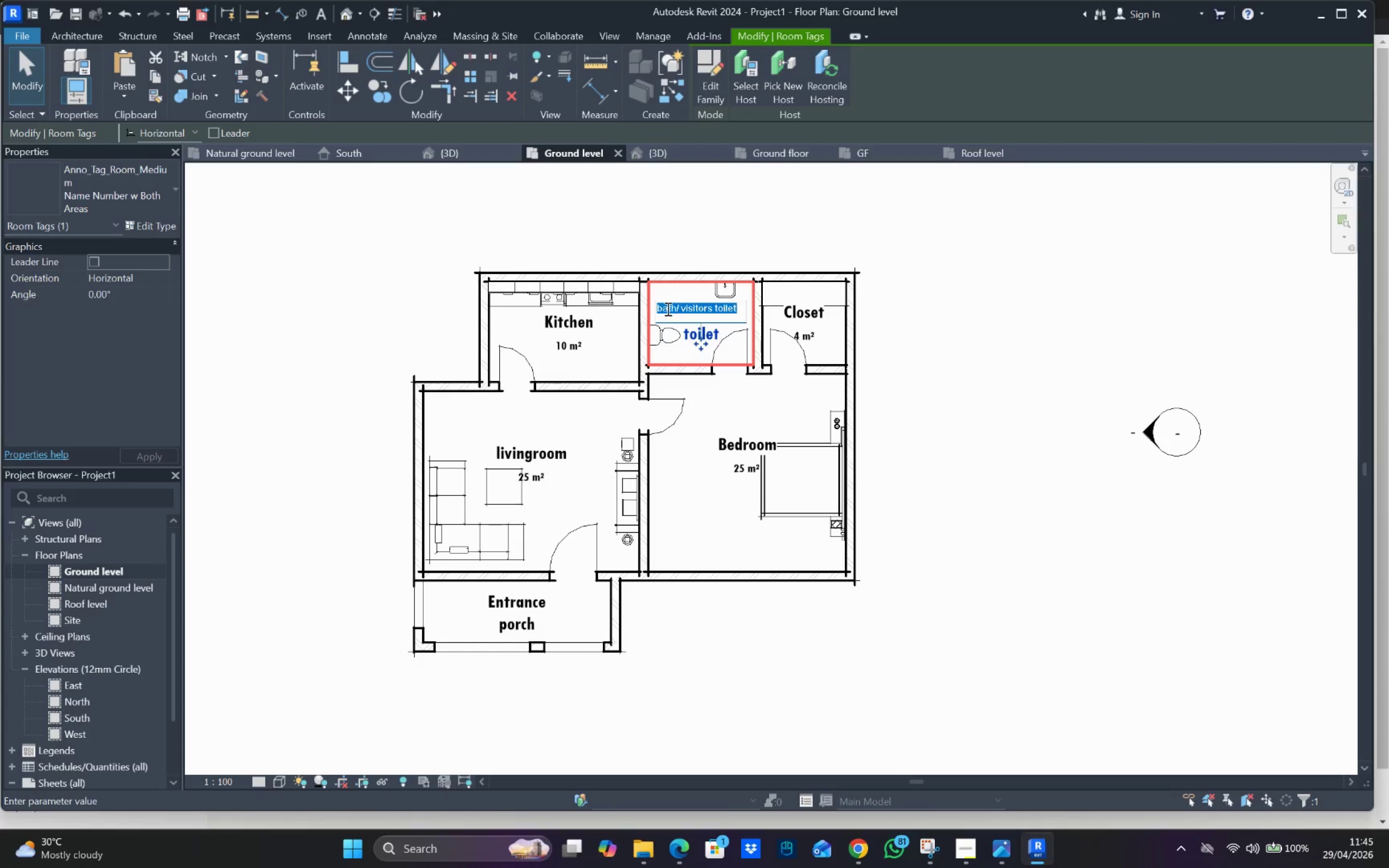 
left_click([663, 310])
 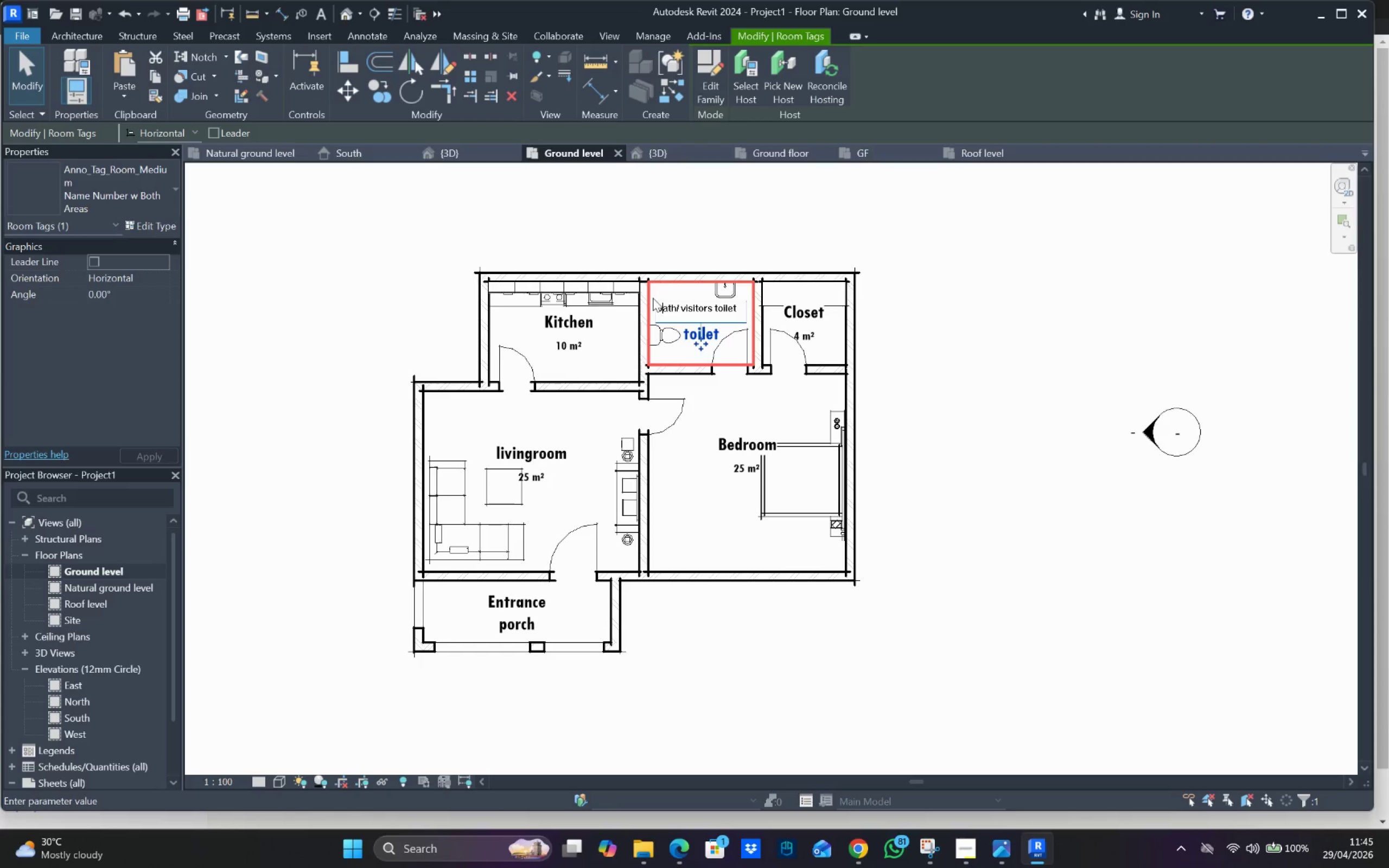 
key(Shift+Backspace)
 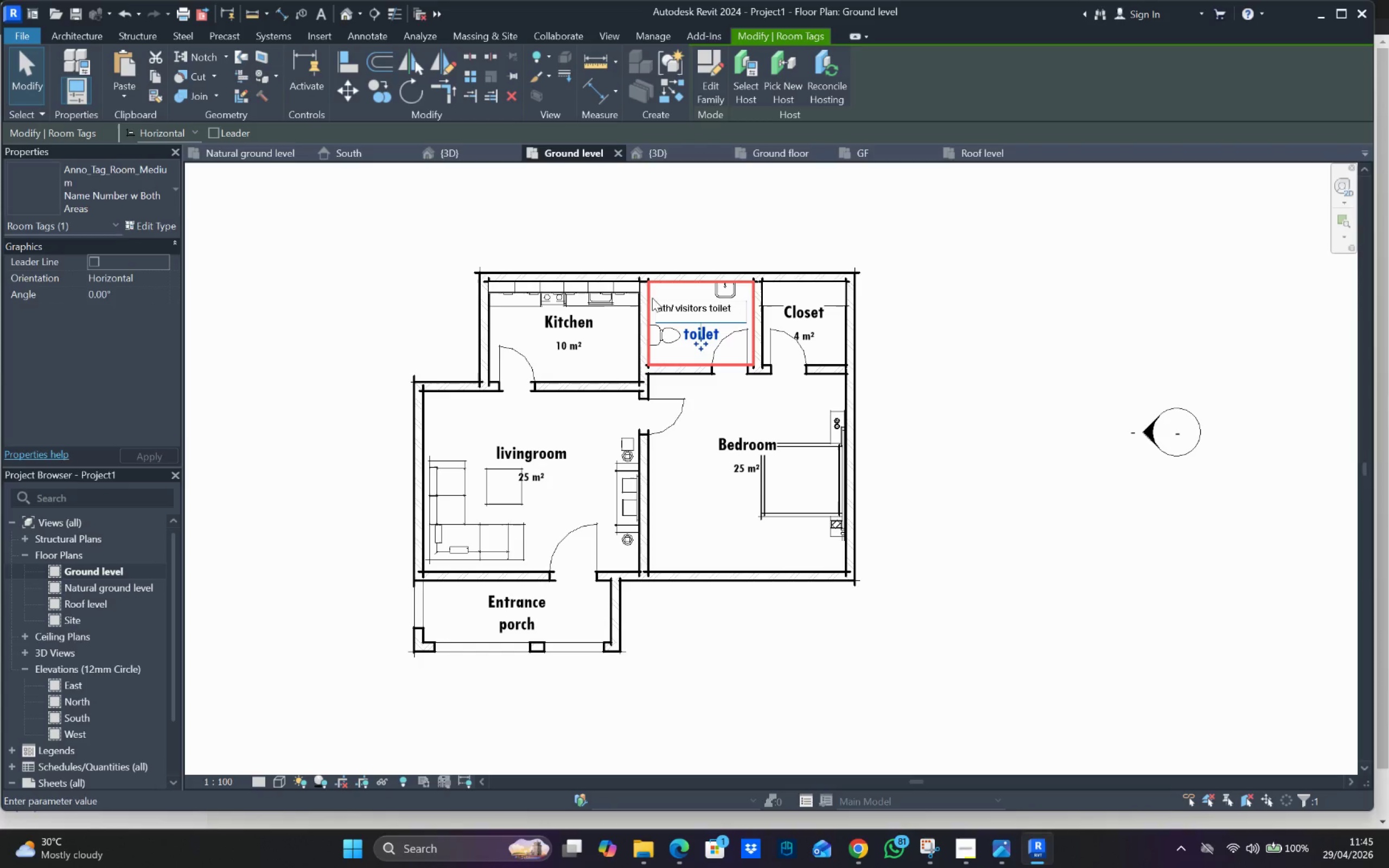 
key(Shift+B)
 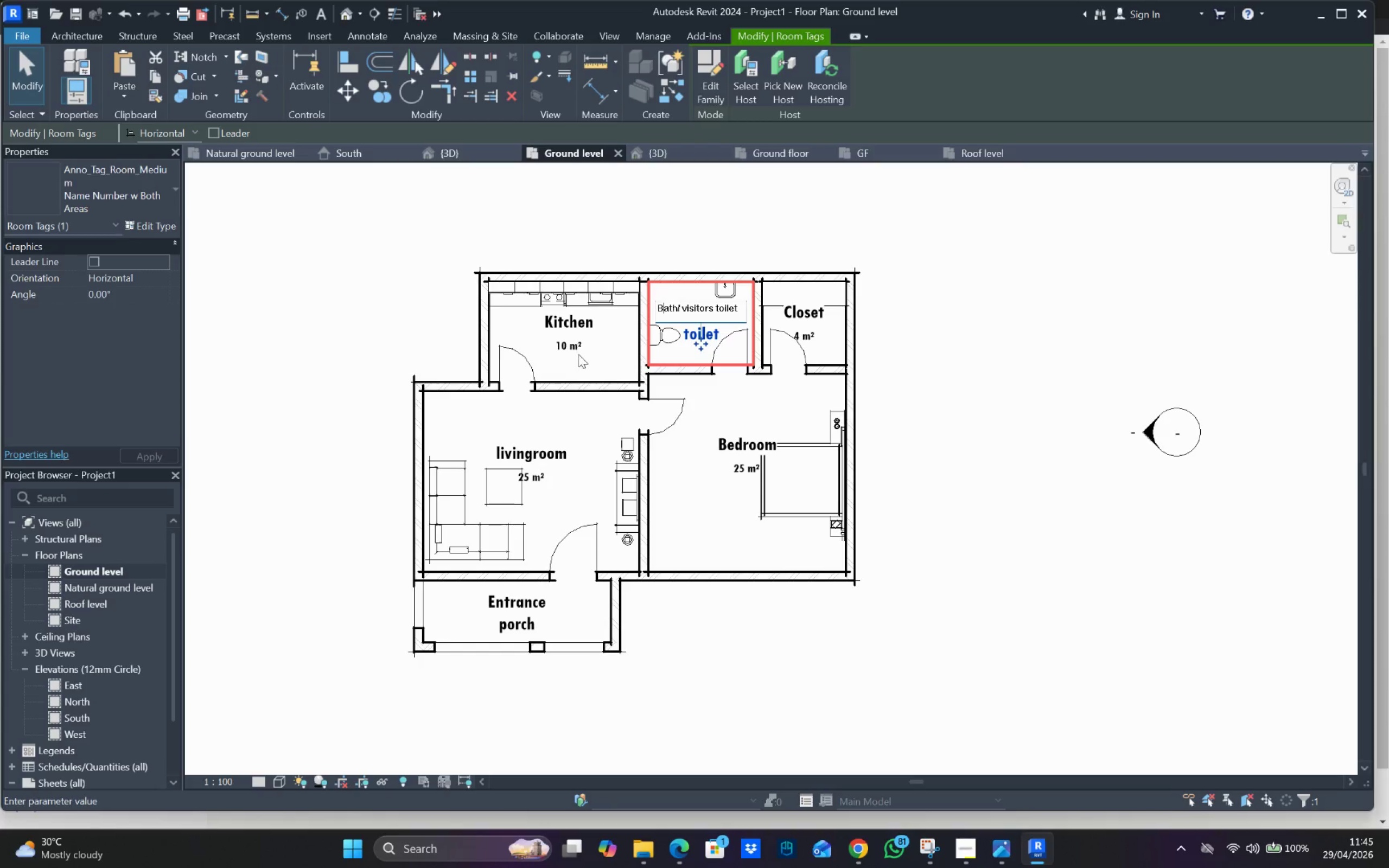 
left_click([703, 500])
 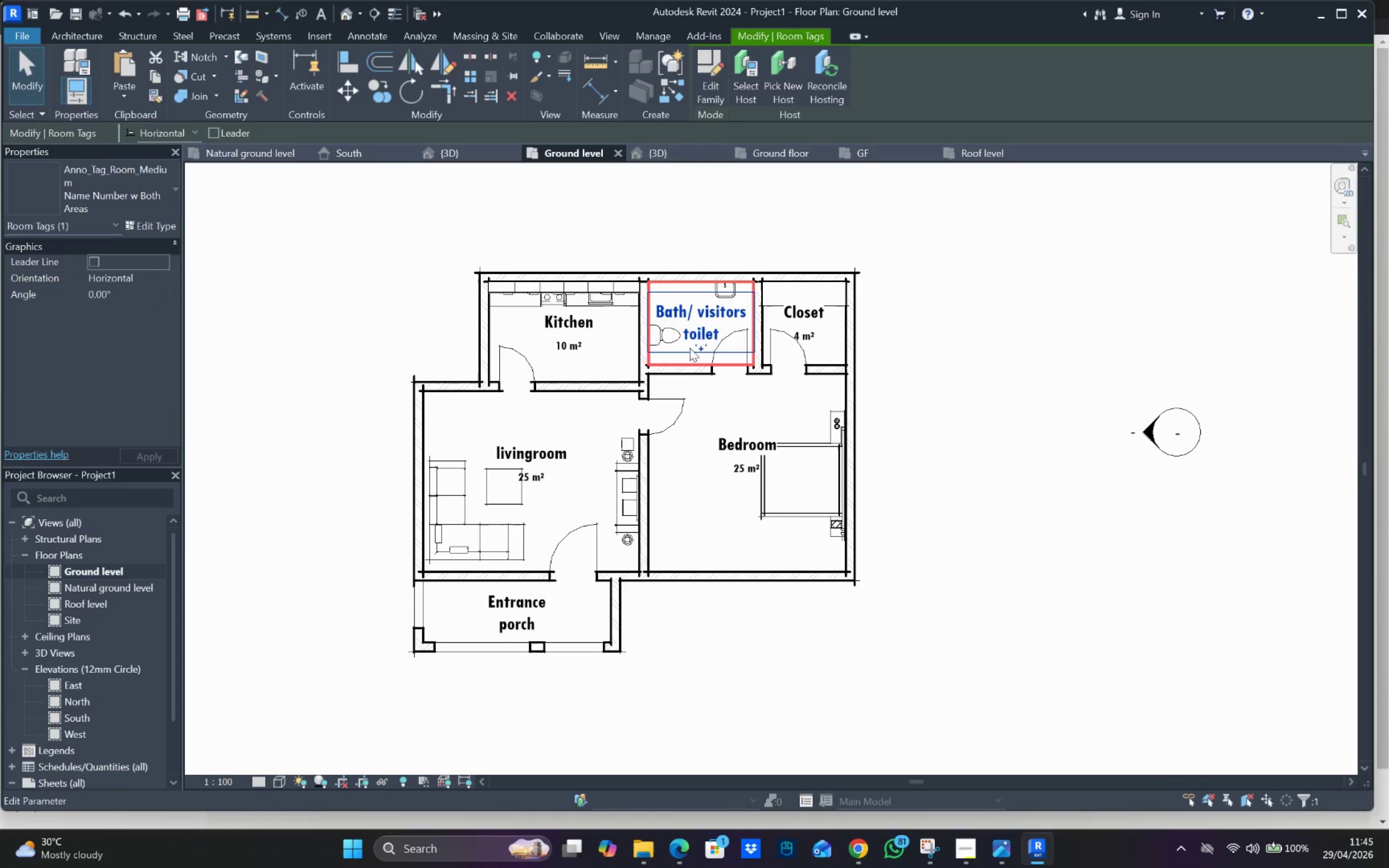 
scroll: coordinate [700, 440], scroll_direction: down, amount: 2.0
 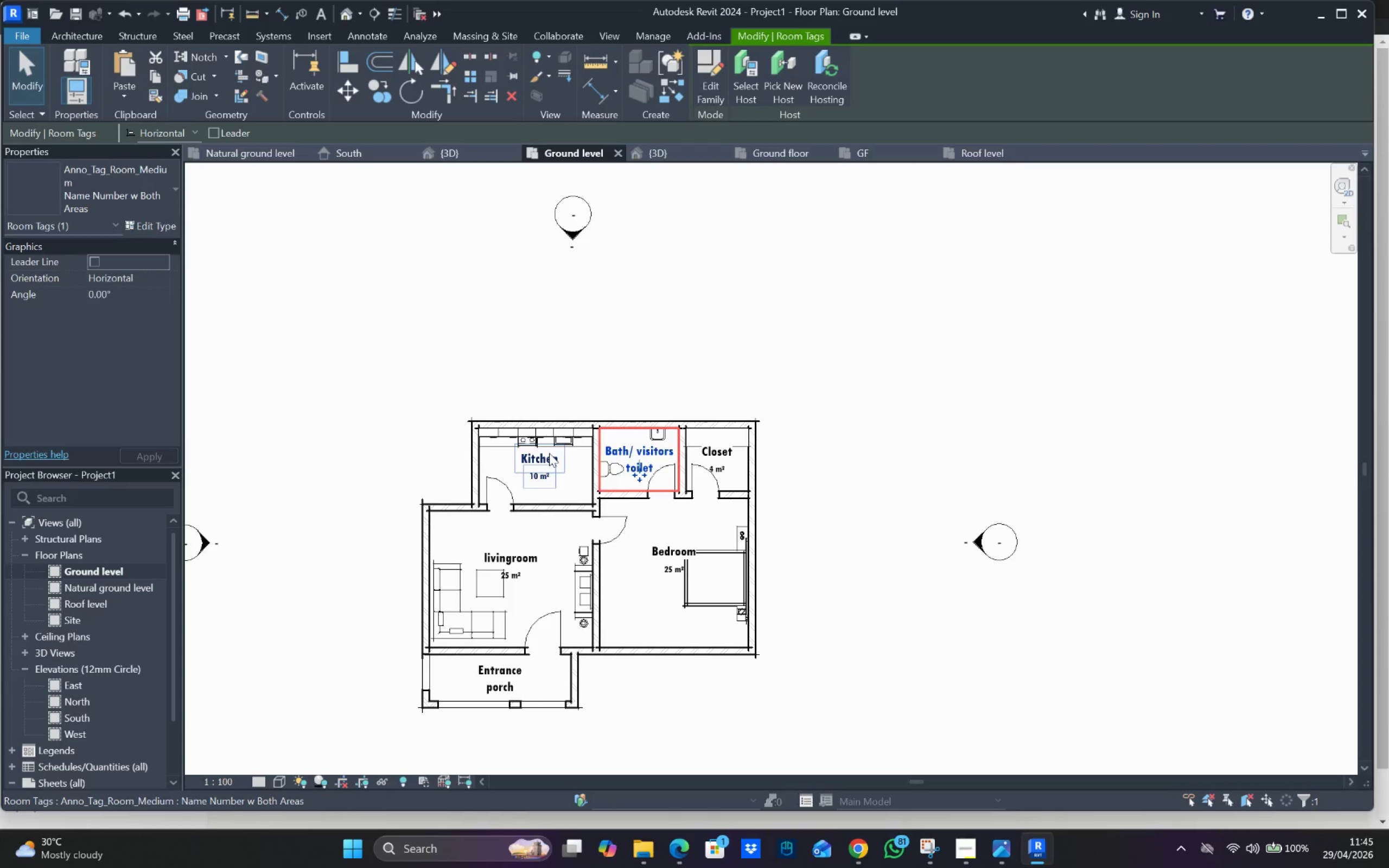 
wait(7.19)
 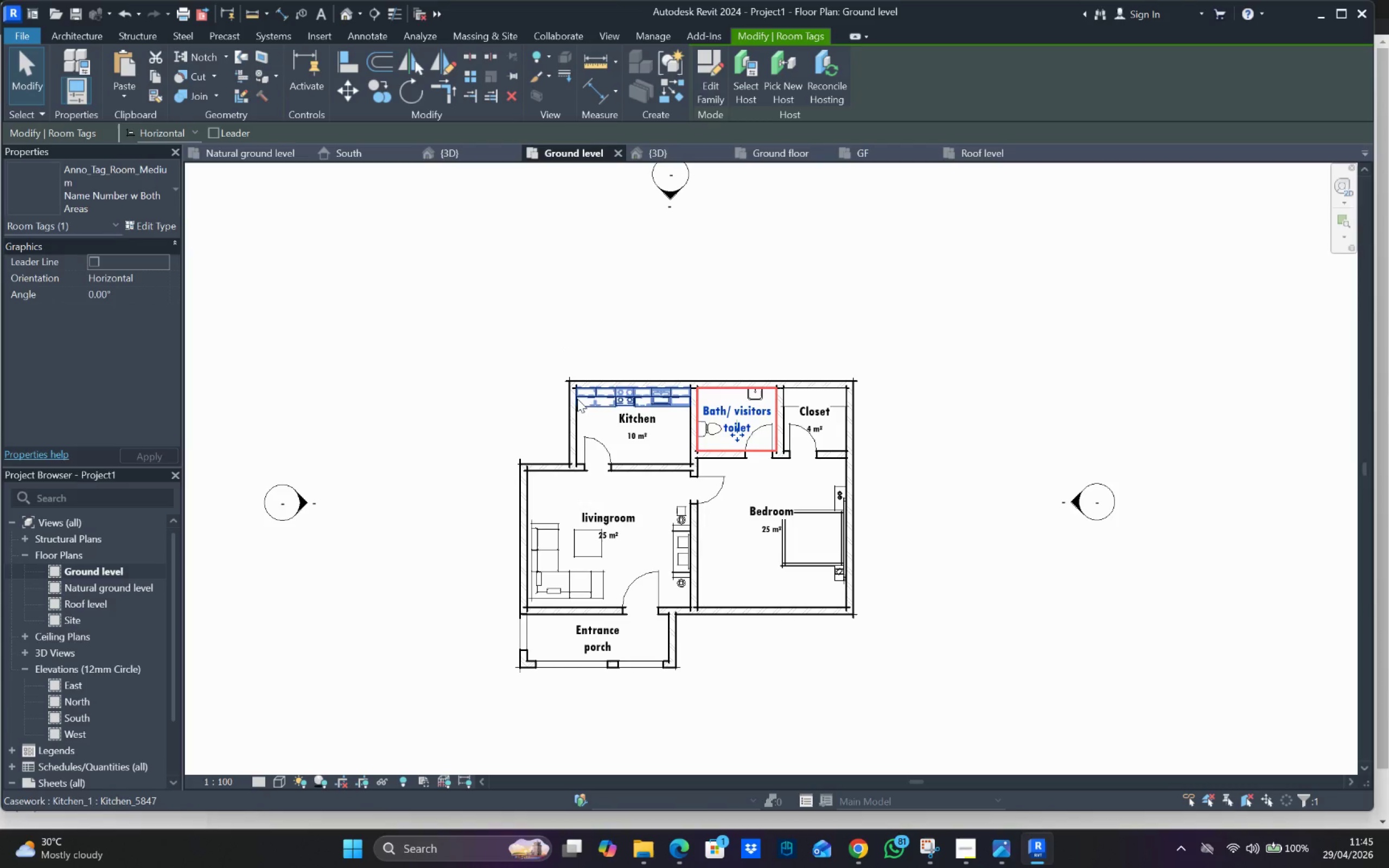 
mouse_move([539, 469])
 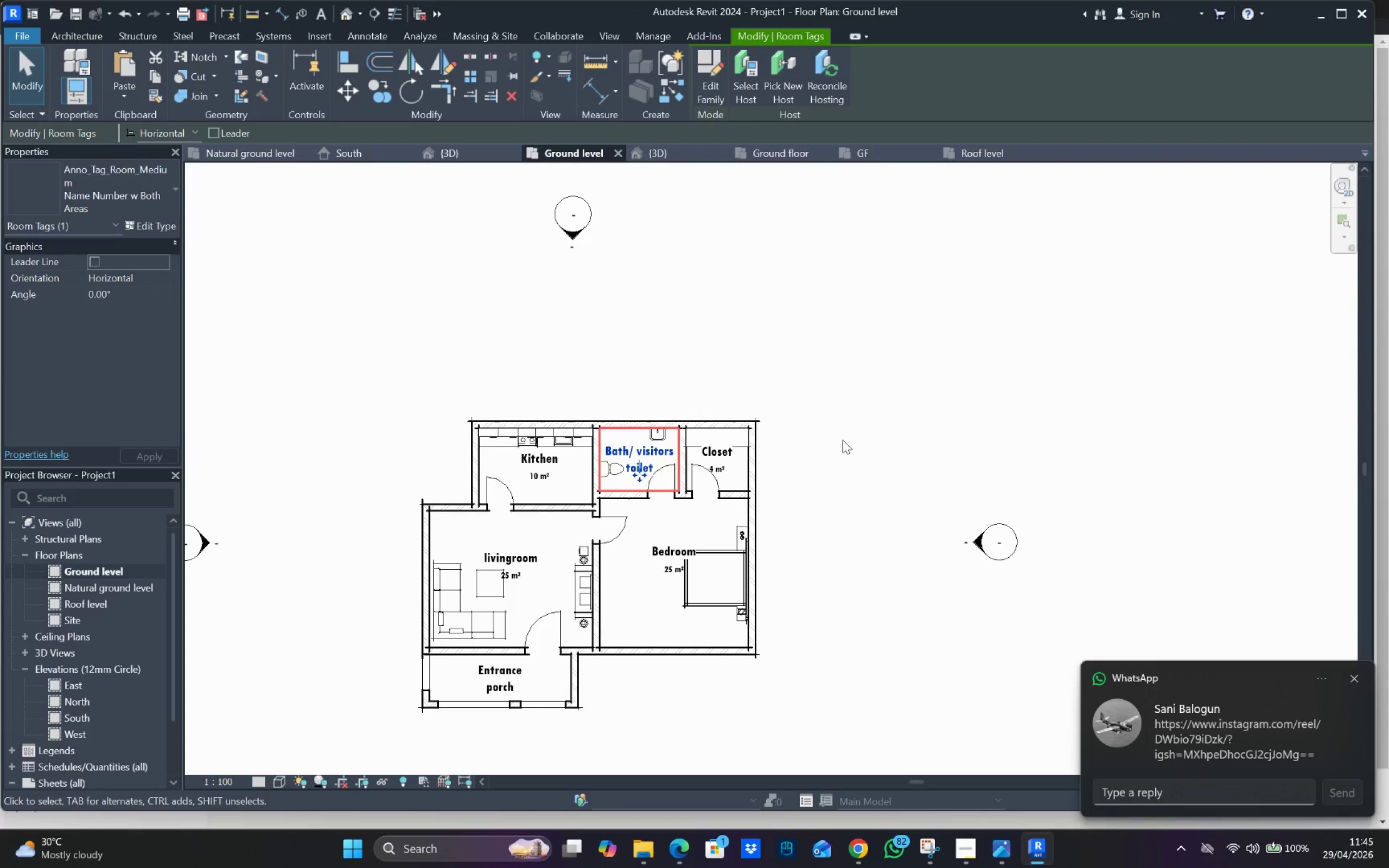 
scroll: coordinate [925, 551], scroll_direction: down, amount: 3.0
 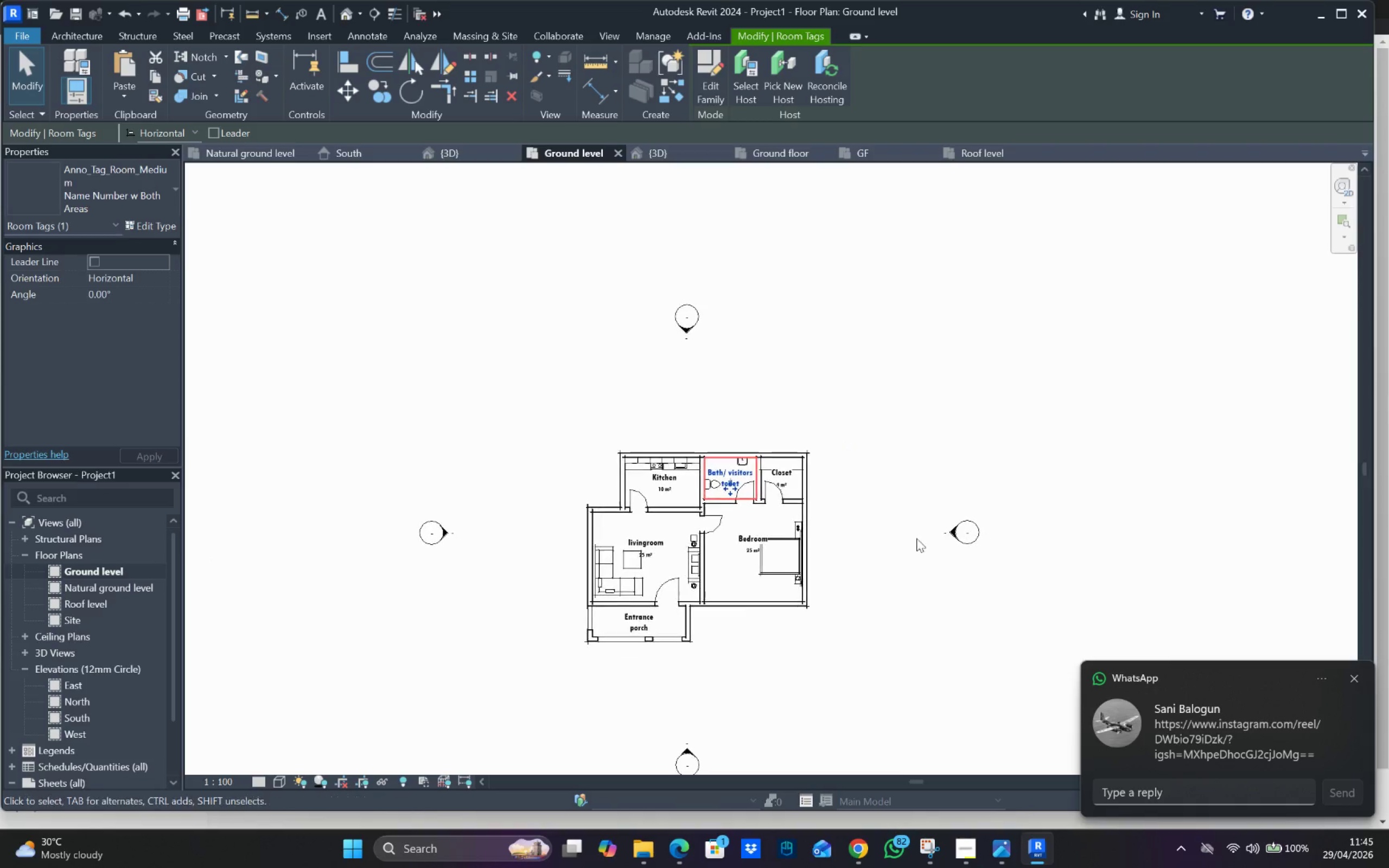 
left_click([914, 538])
 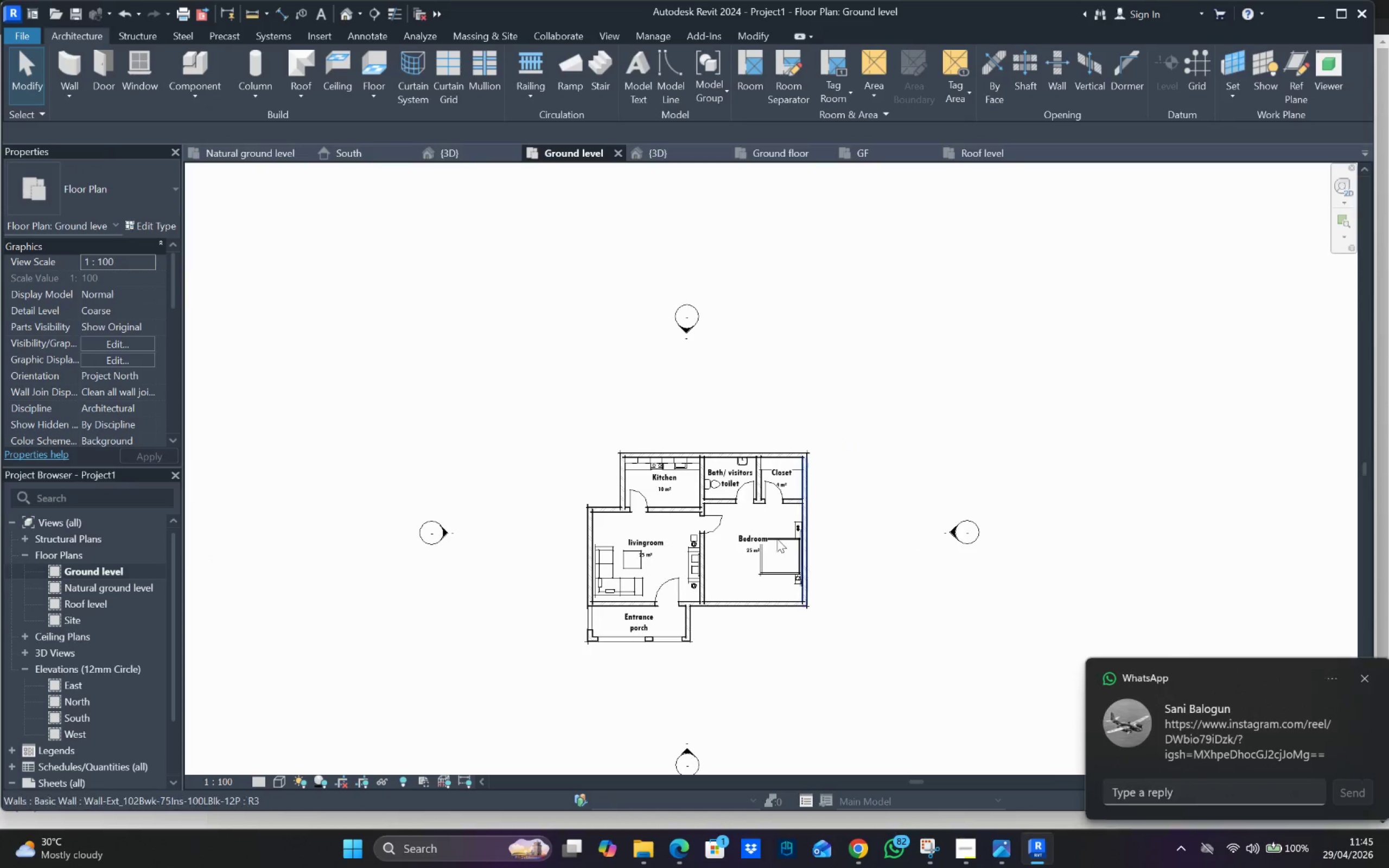 
scroll: coordinate [762, 533], scroll_direction: up, amount: 4.0
 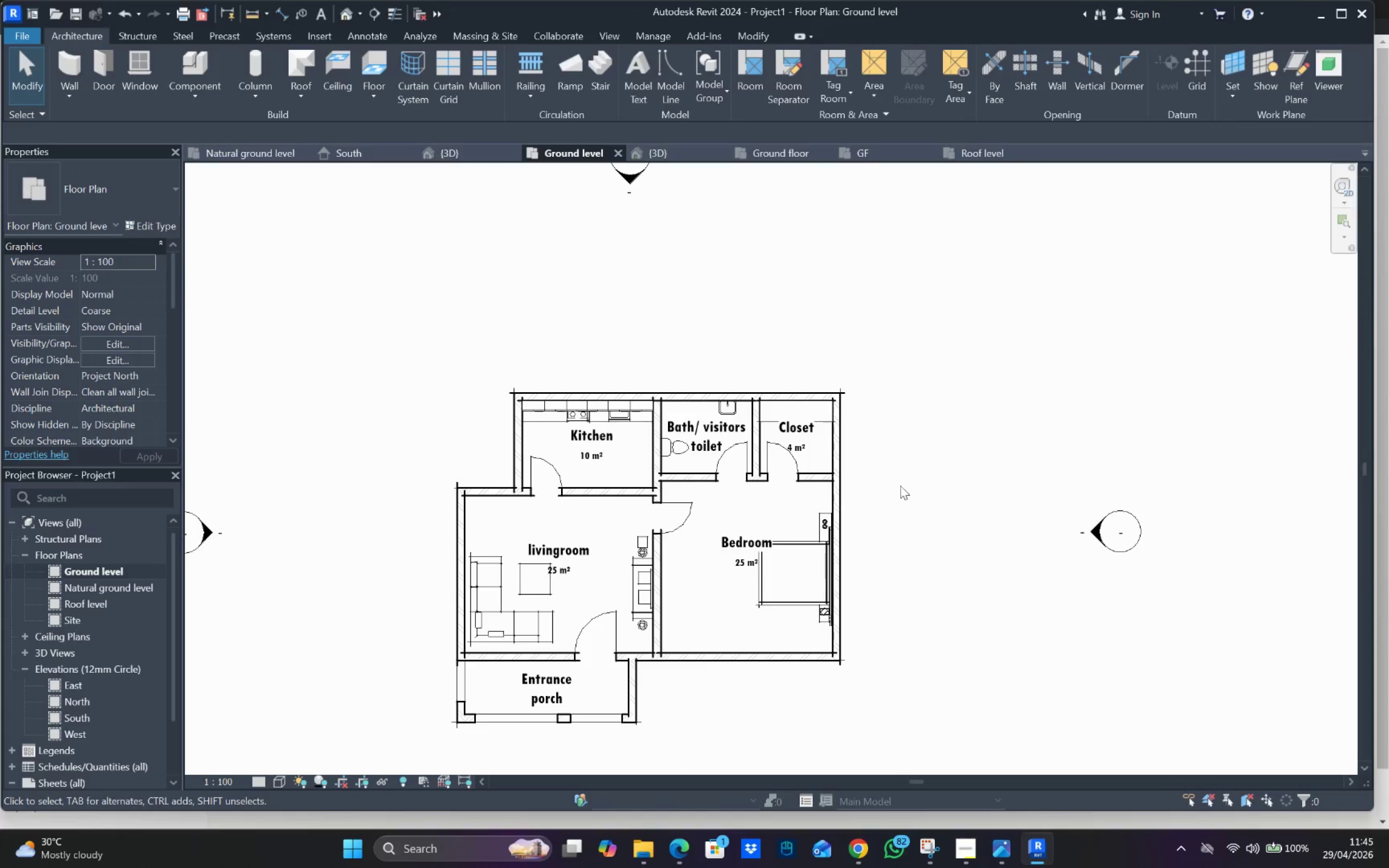 
scroll: coordinate [903, 419], scroll_direction: down, amount: 2.0
 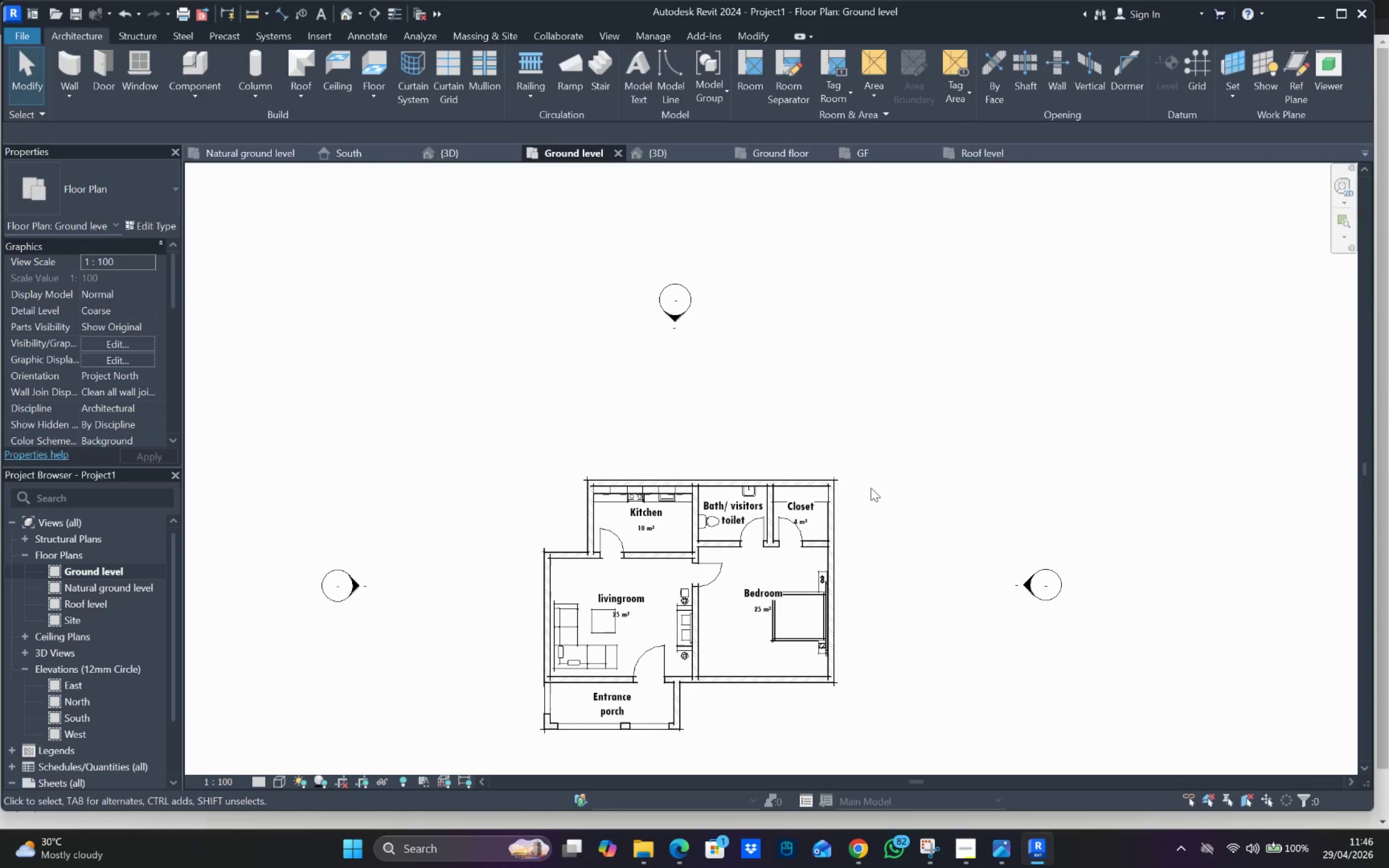 
wait(22.65)
 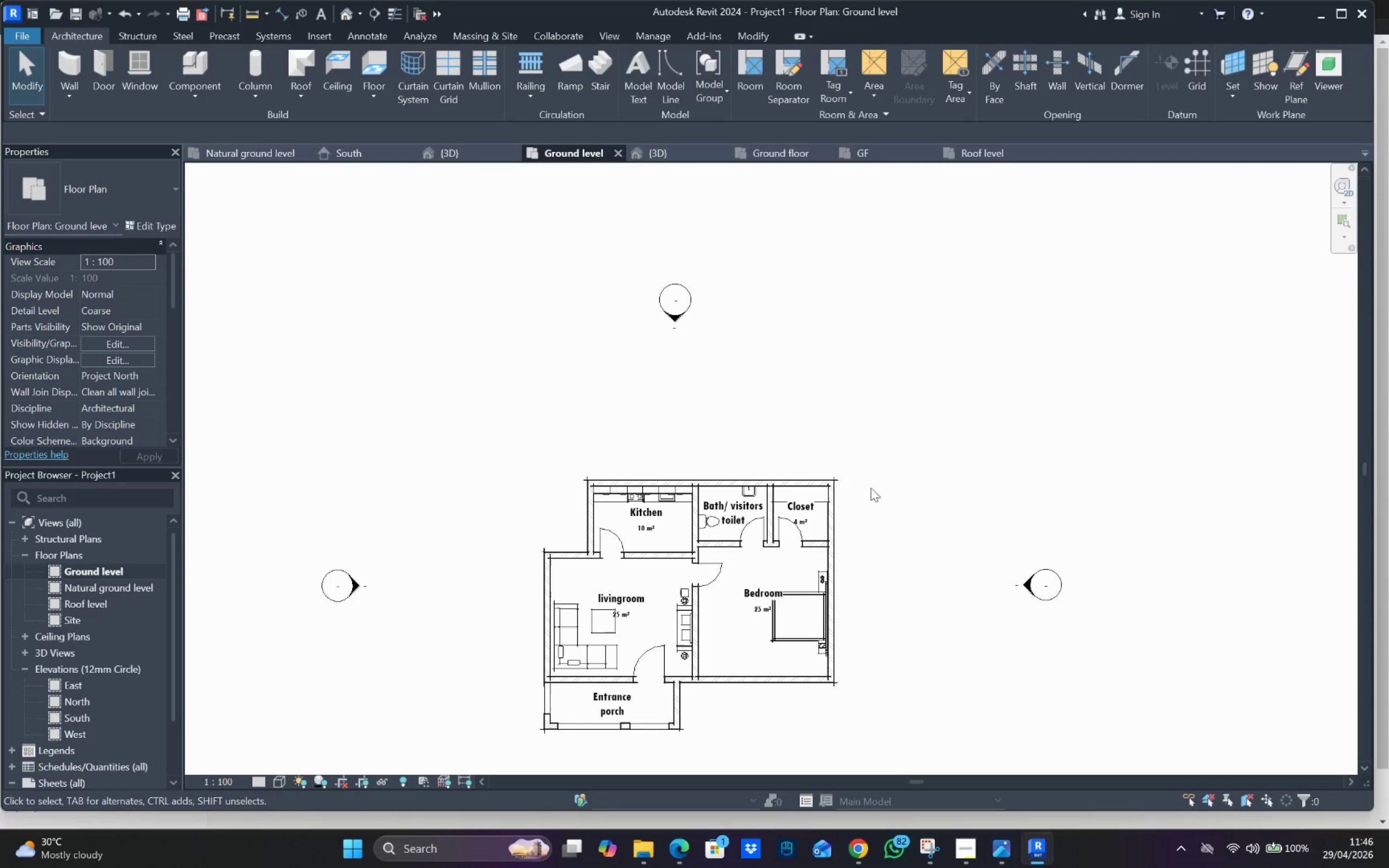 
scroll: coordinate [966, 531], scroll_direction: down, amount: 3.0
 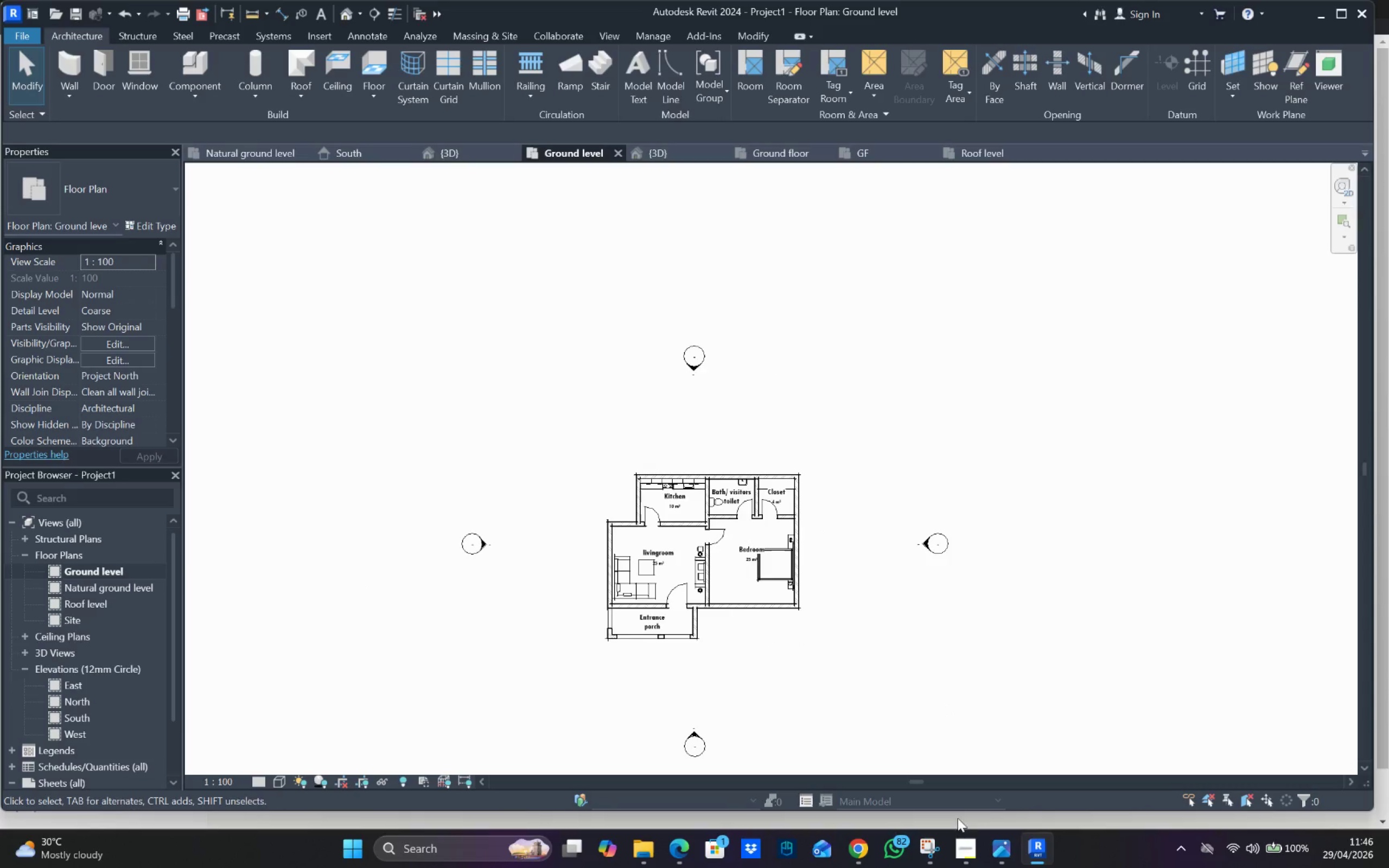 
left_click([964, 846])